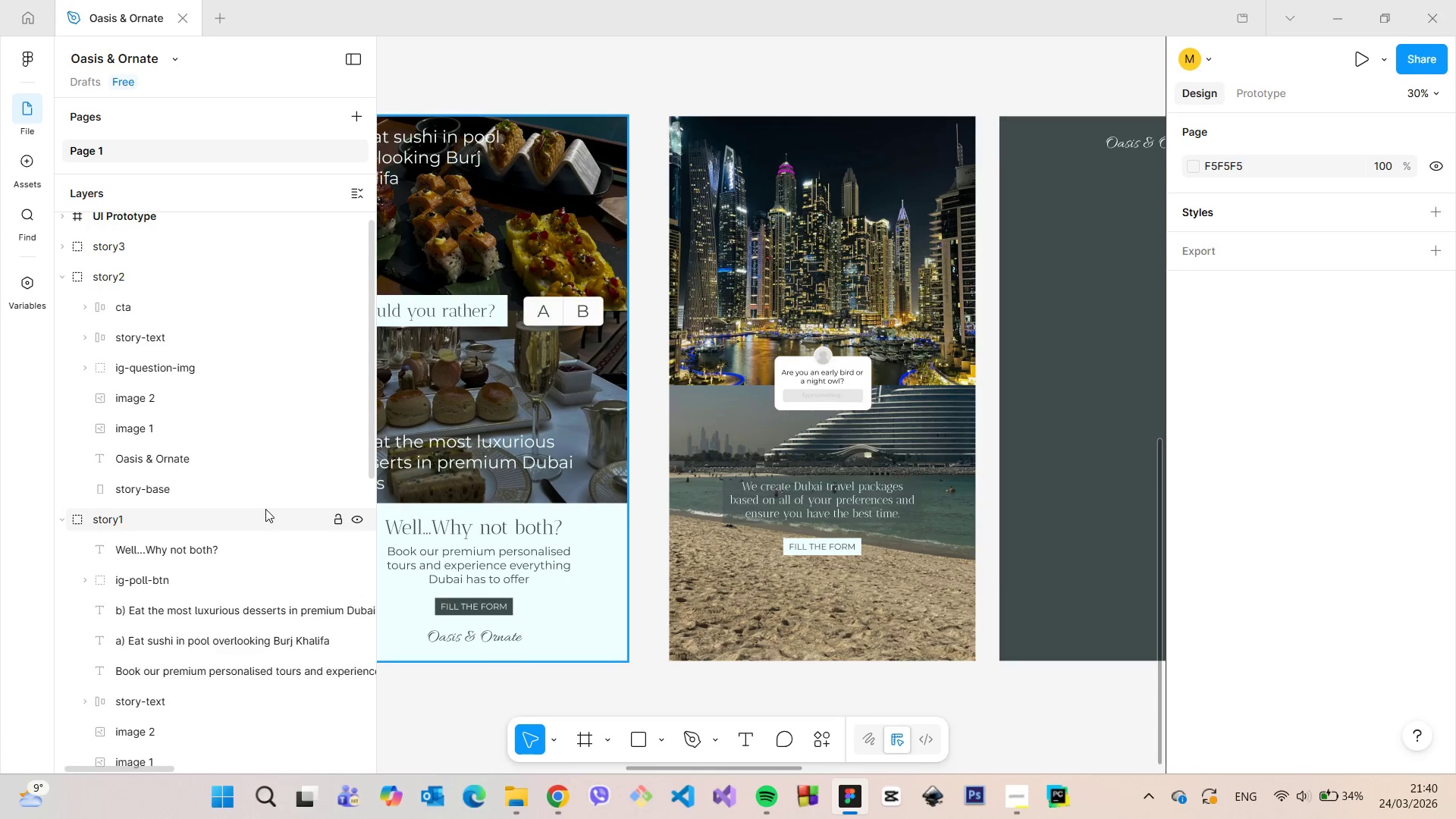 
left_click([199, 464])
 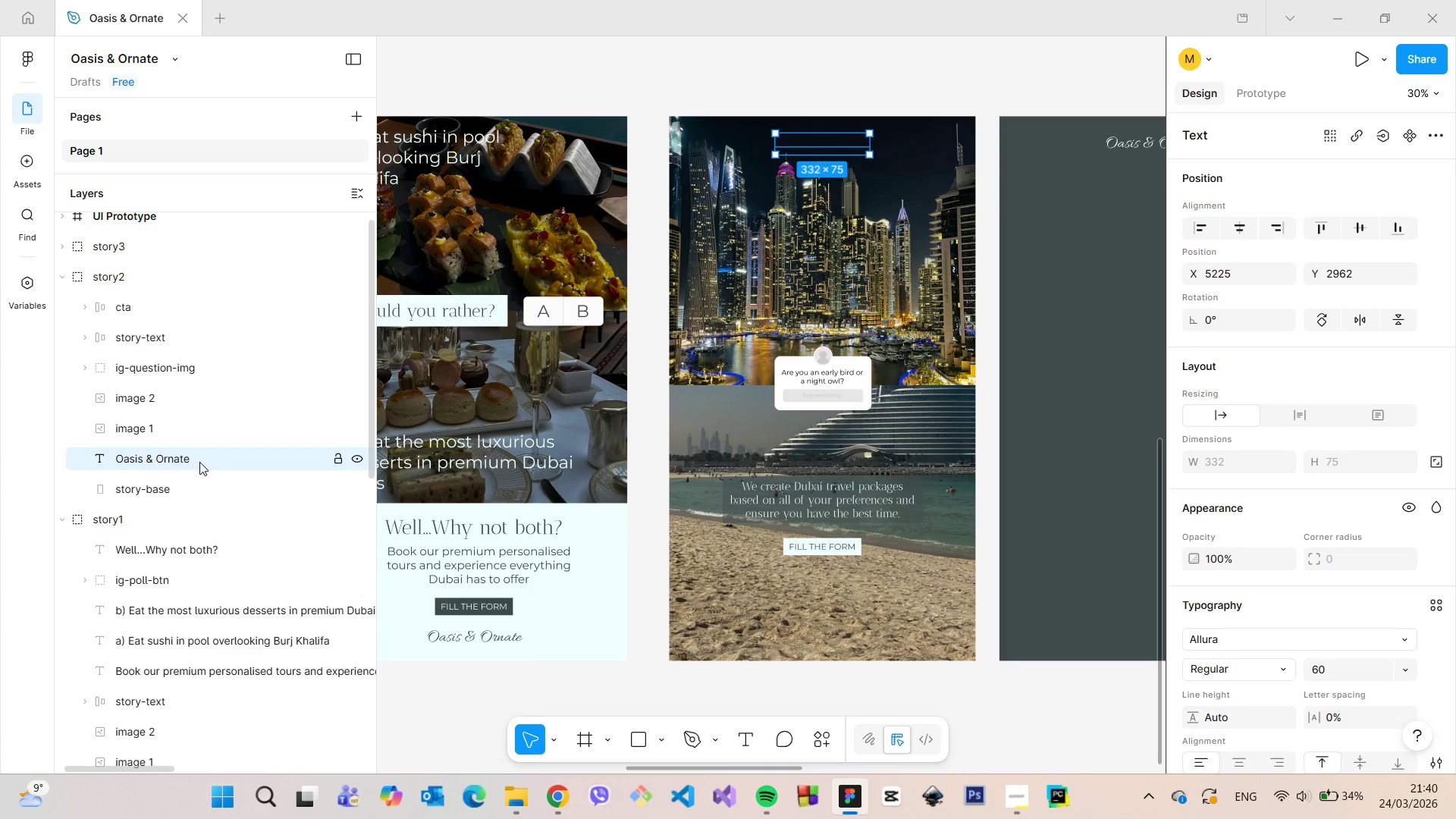 
left_click_drag(start_coordinate=[199, 462], to_coordinate=[193, 388])
 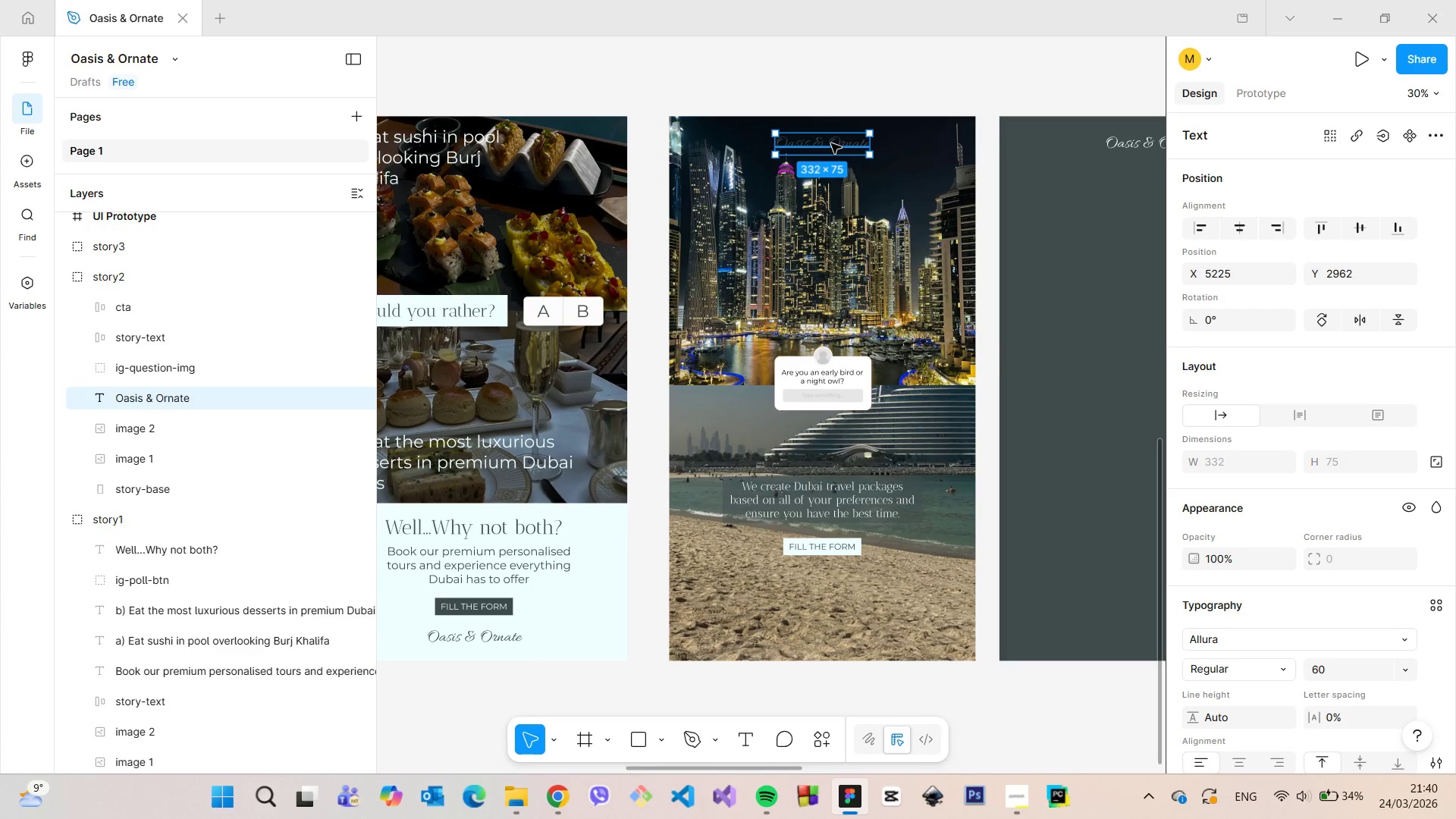 
left_click_drag(start_coordinate=[831, 143], to_coordinate=[831, 595])
 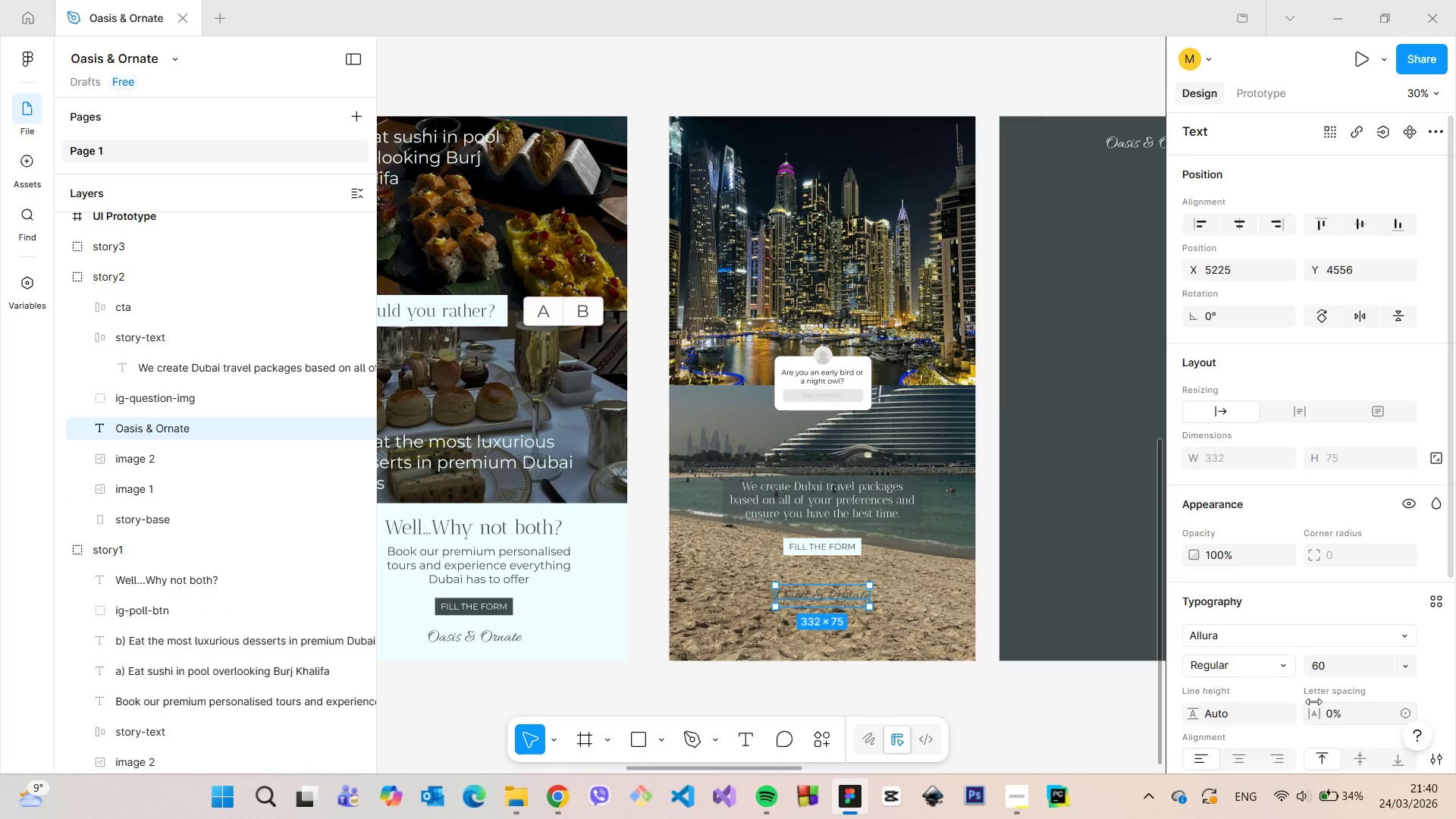 
scroll: coordinate [1313, 701], scroll_direction: down, amount: 4.0
 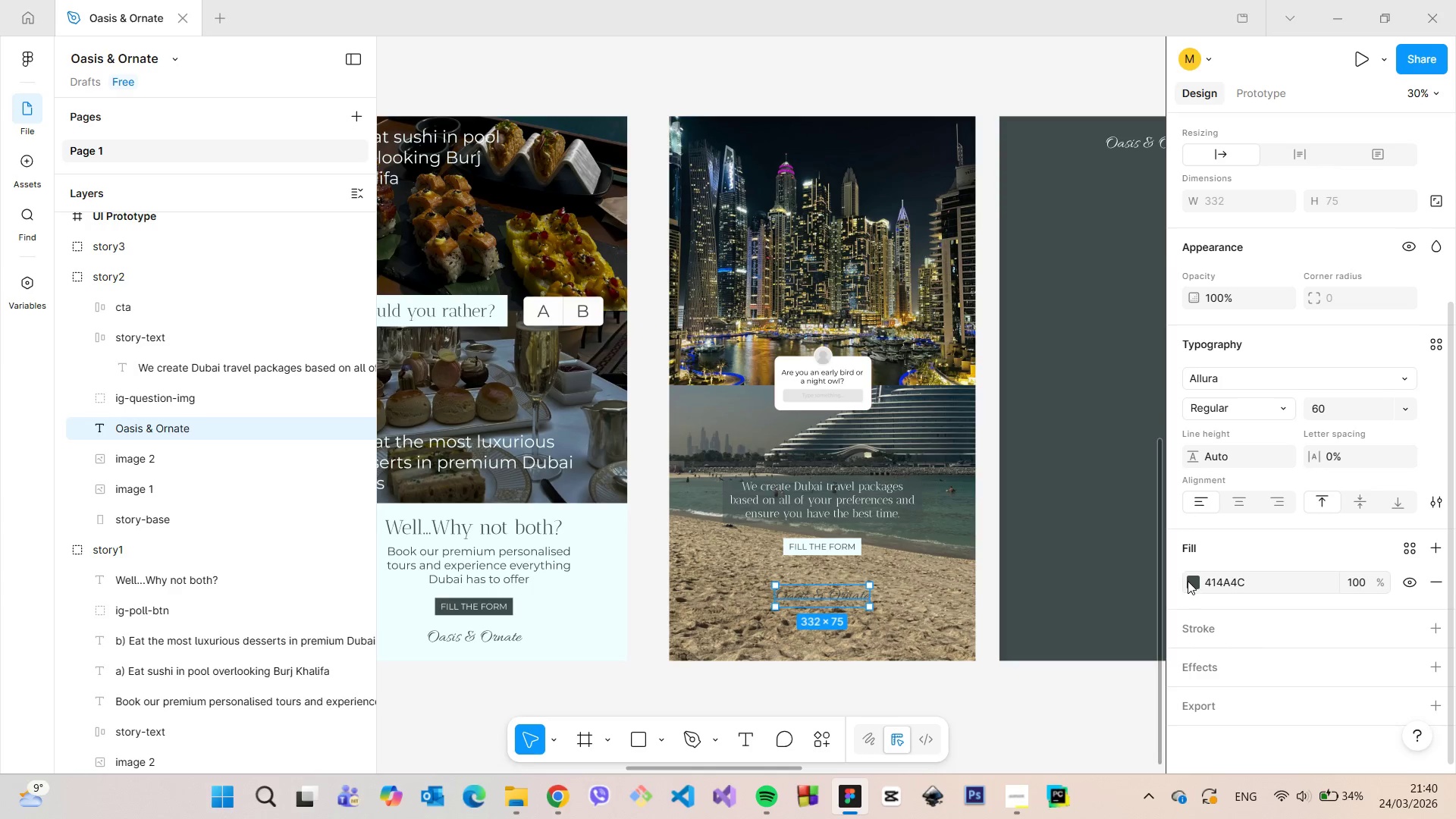 
left_click([1188, 581])
 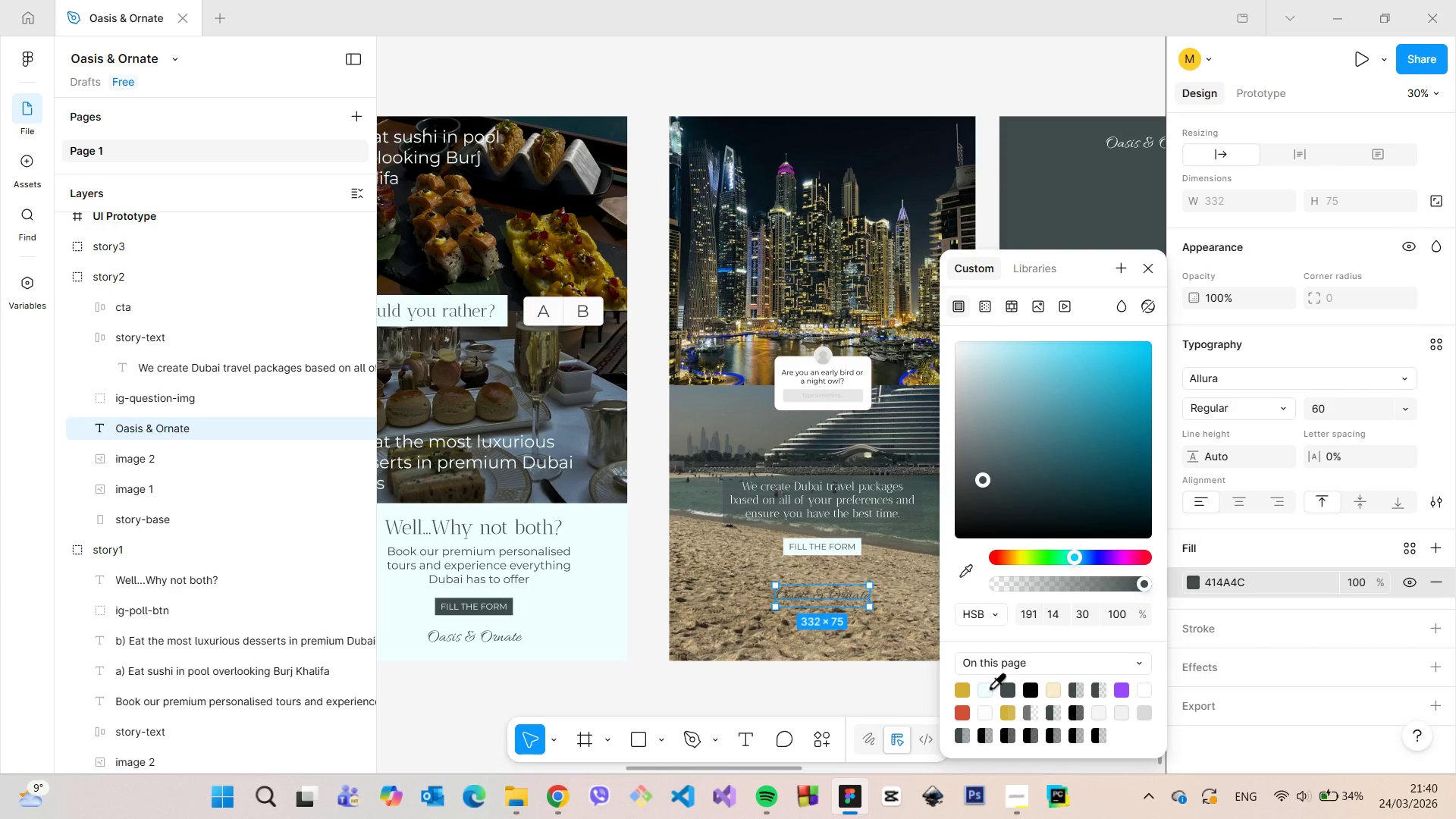 
left_click([990, 687])
 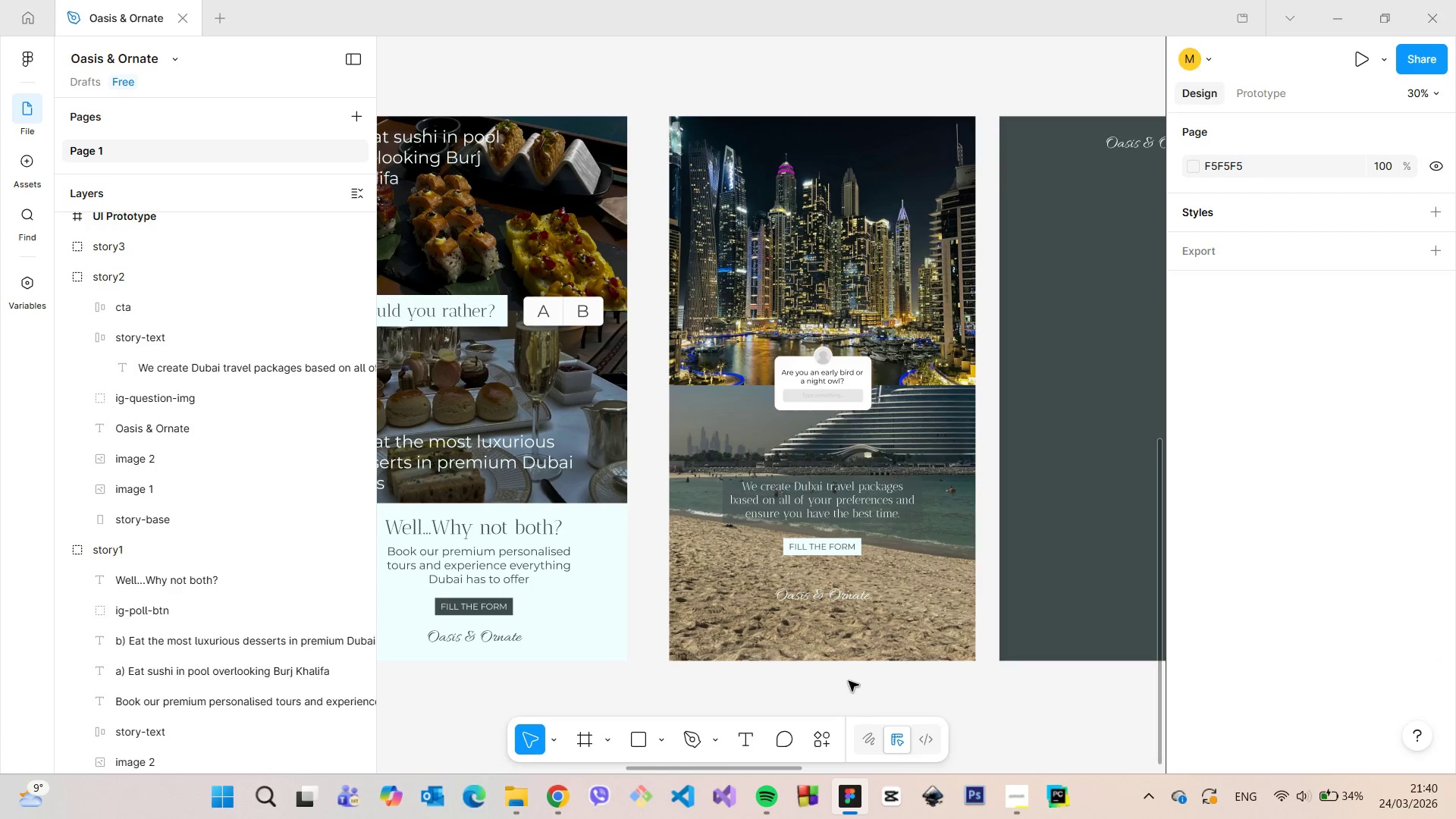 
scroll: coordinate [849, 679], scroll_direction: up, amount: 4.0
 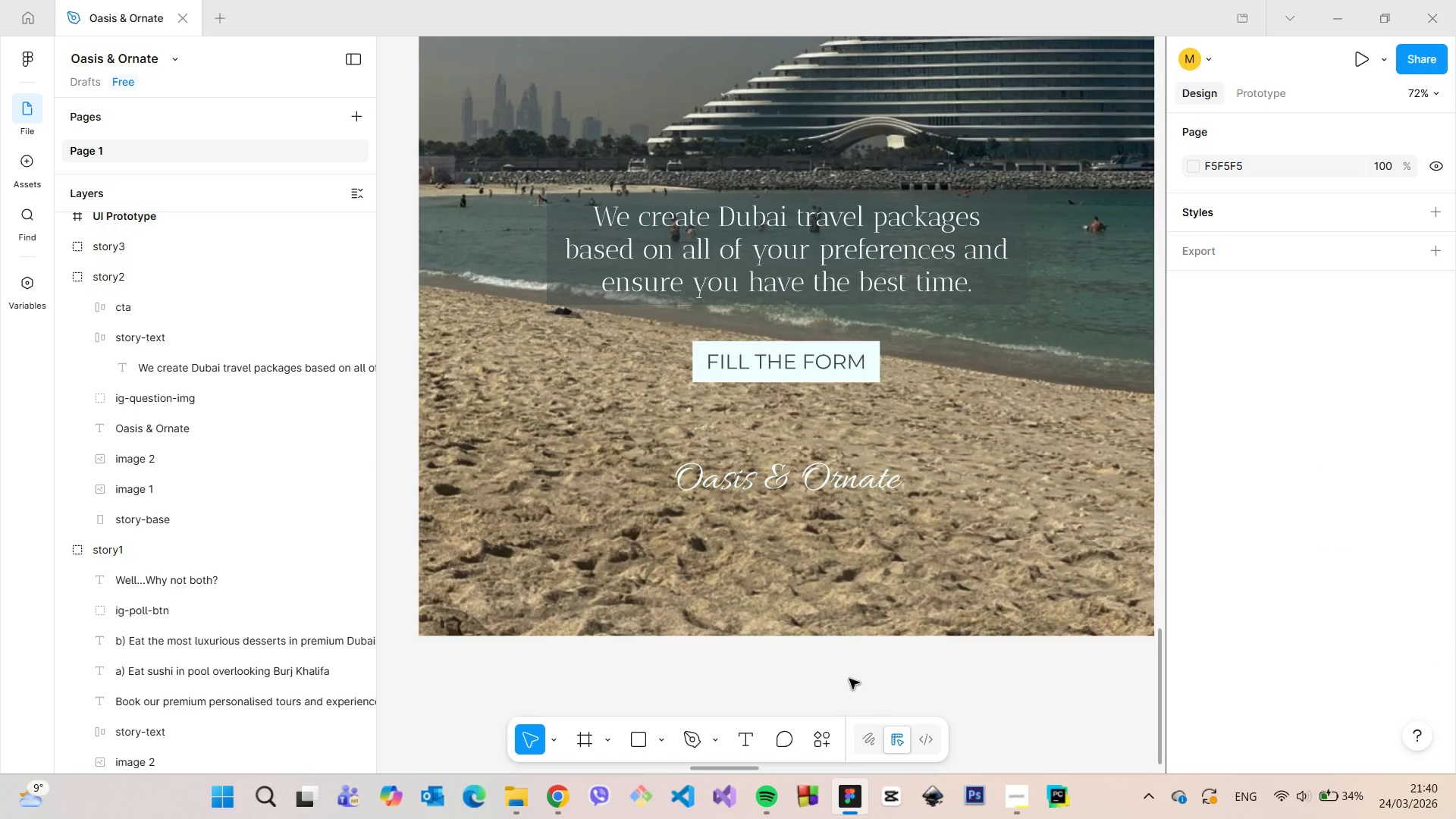 
scroll: coordinate [849, 679], scroll_direction: down, amount: 11.0
 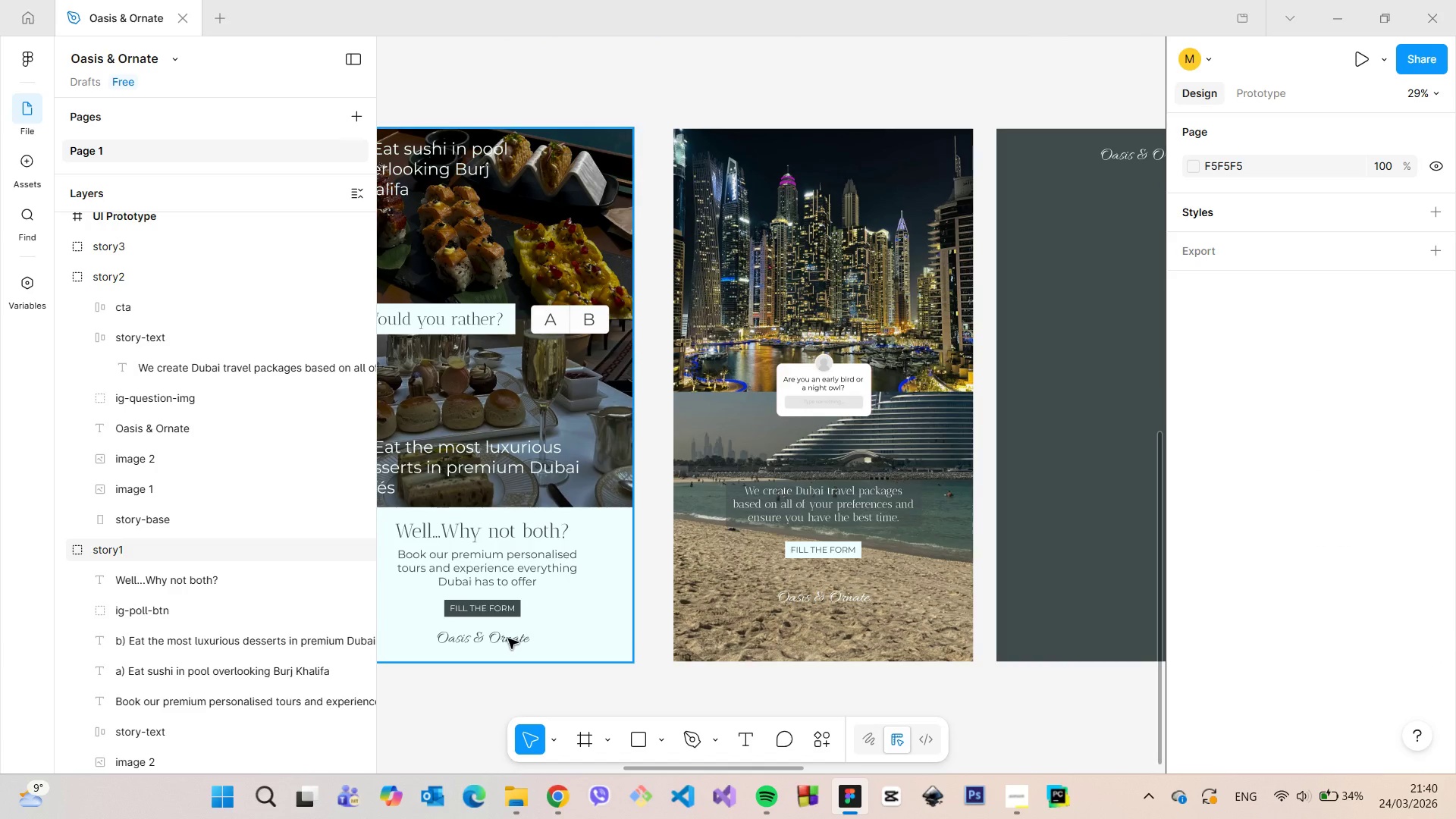 
double_click([508, 639])
 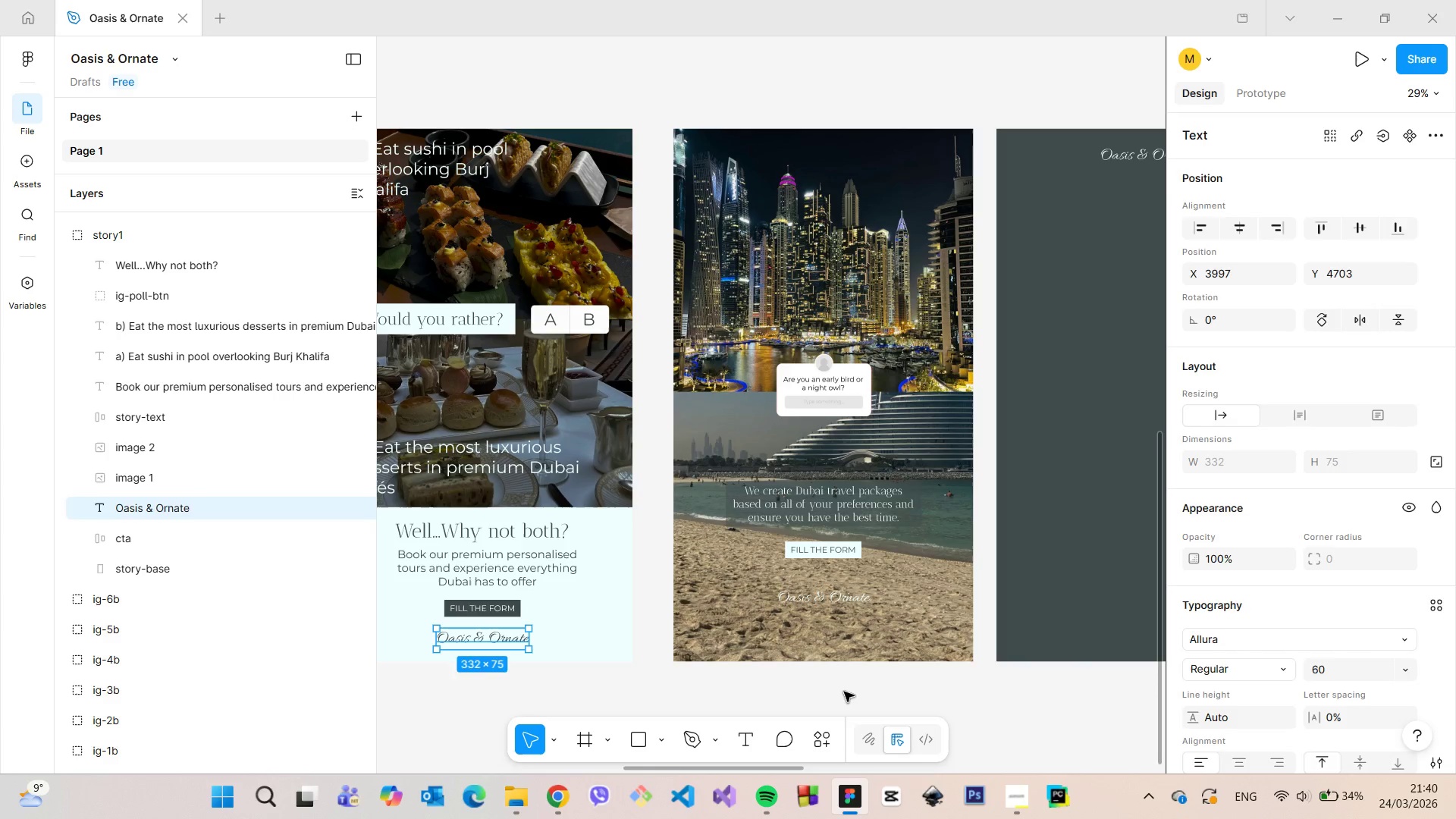 
scroll: coordinate [848, 670], scroll_direction: up, amount: 4.0
 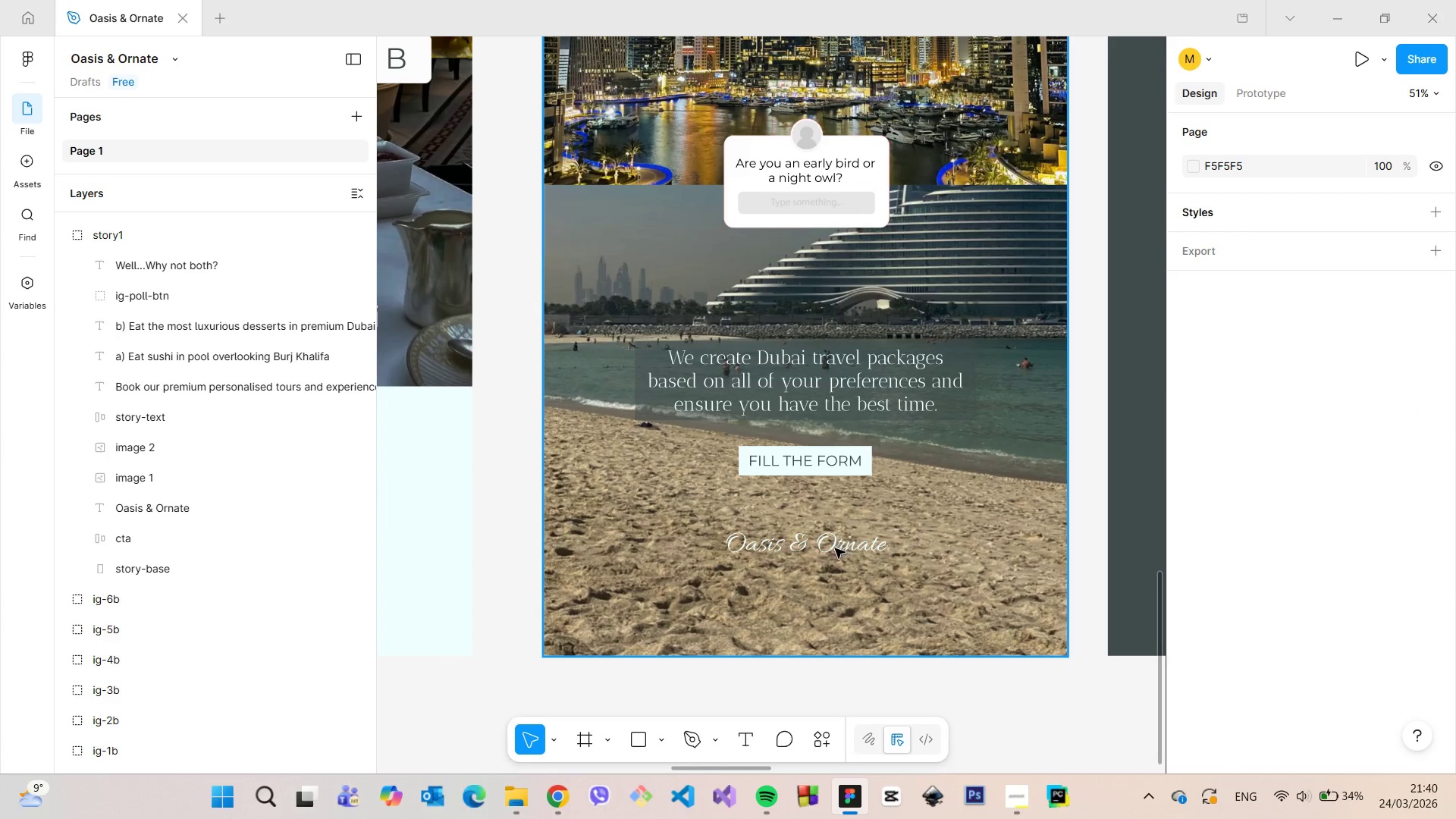 
double_click([835, 548])
 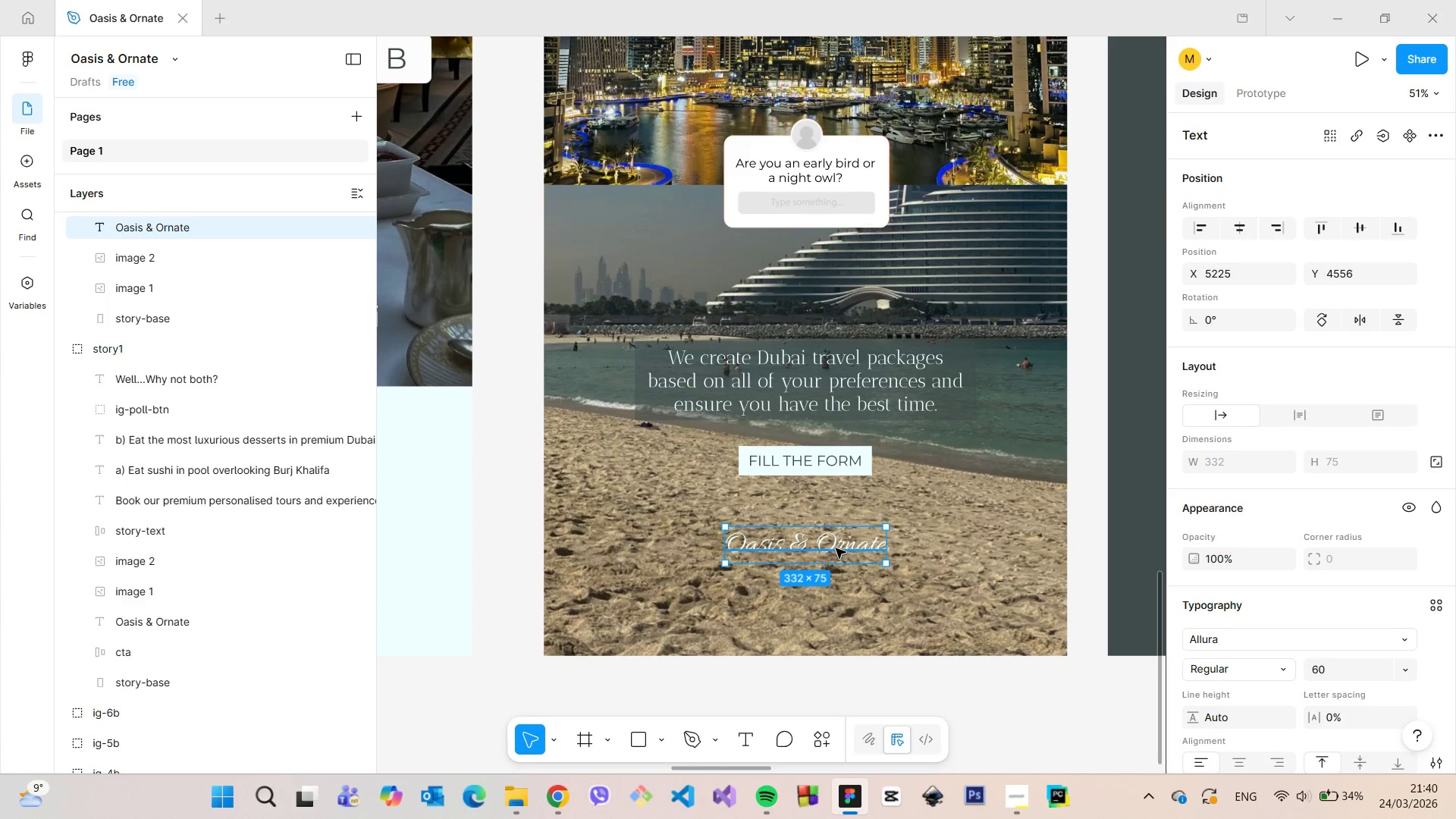 
left_click_drag(start_coordinate=[836, 548], to_coordinate=[836, 522])
 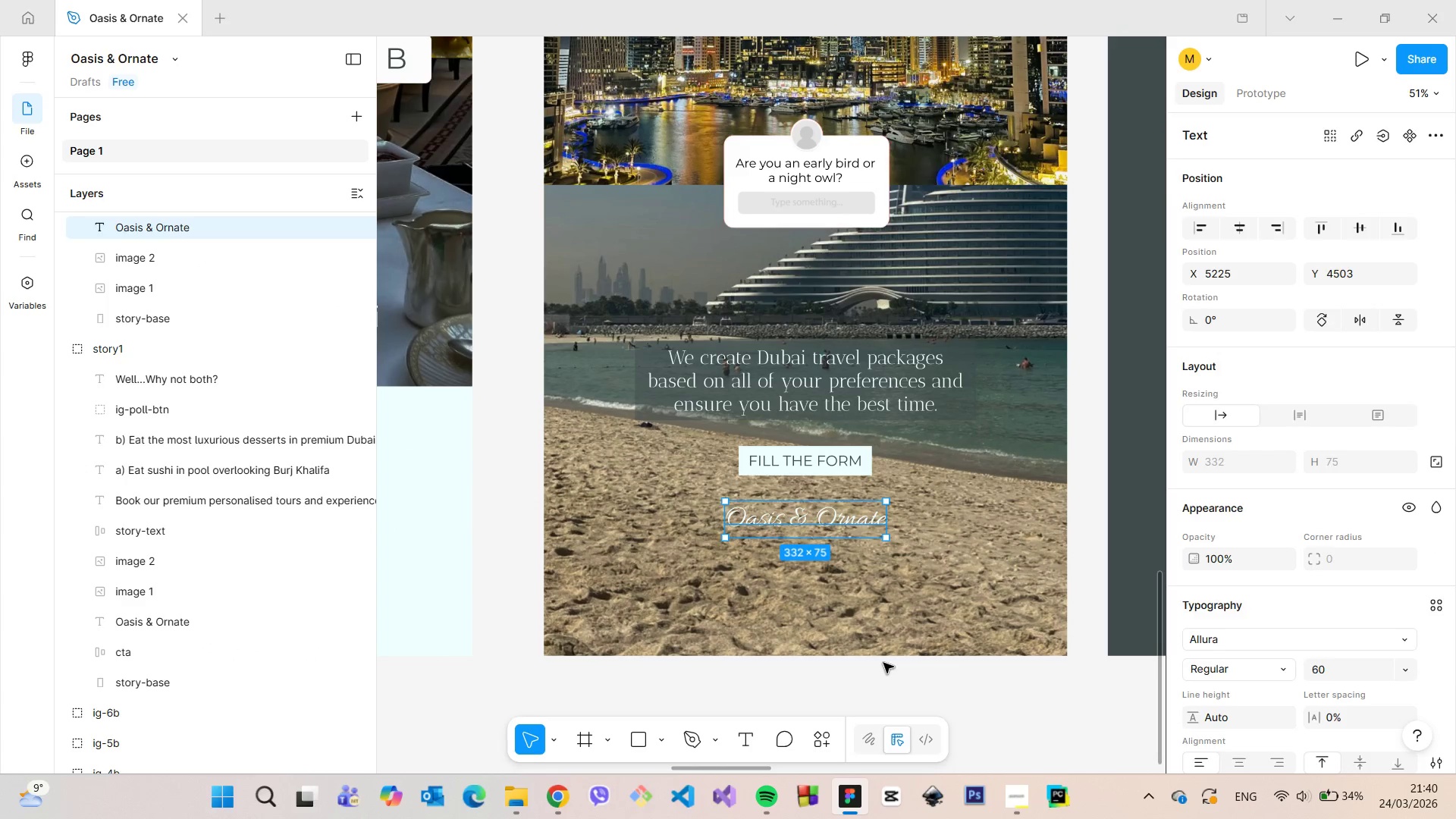 
left_click([883, 663])
 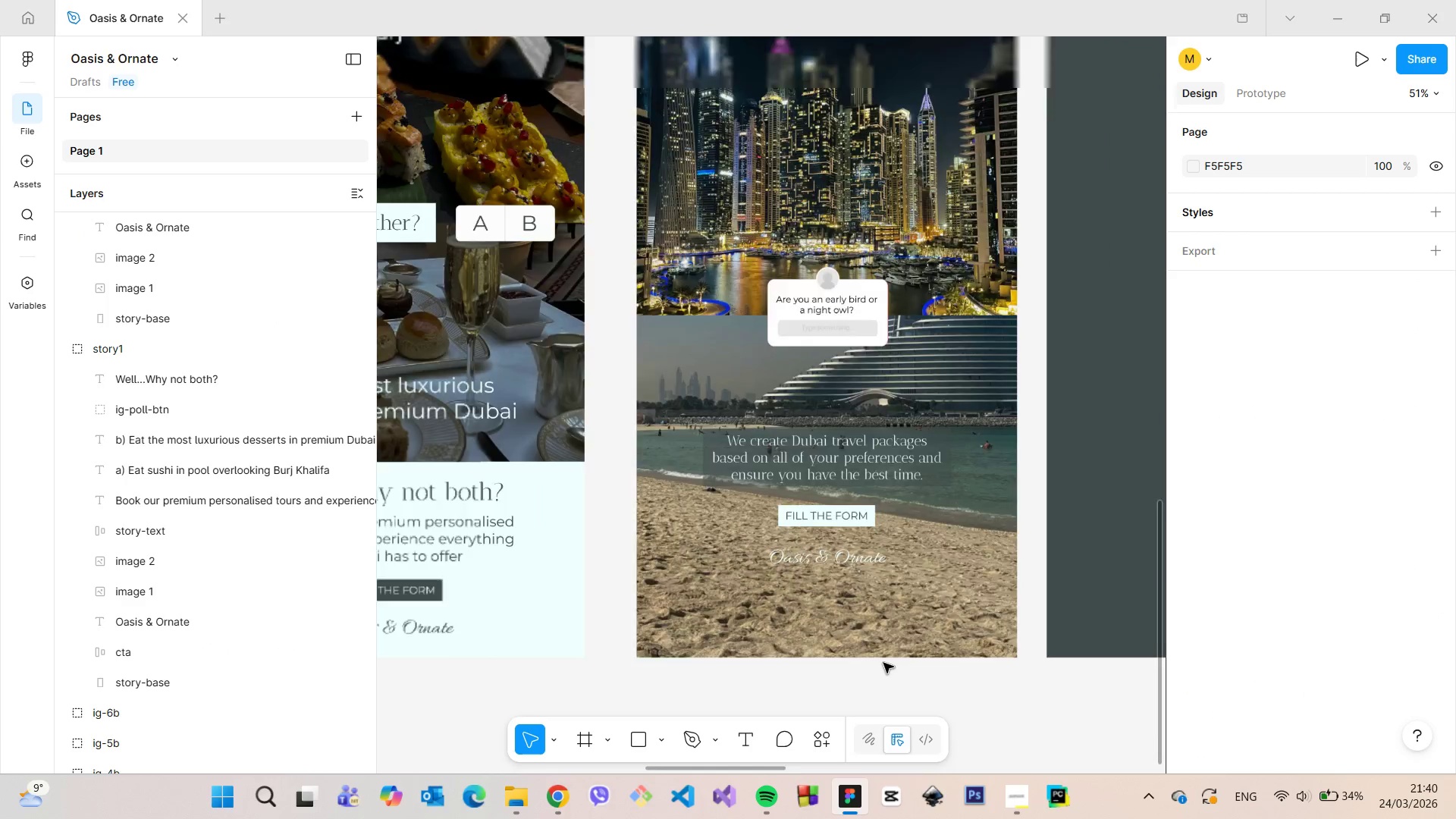 
scroll: coordinate [883, 663], scroll_direction: down, amount: 4.0
 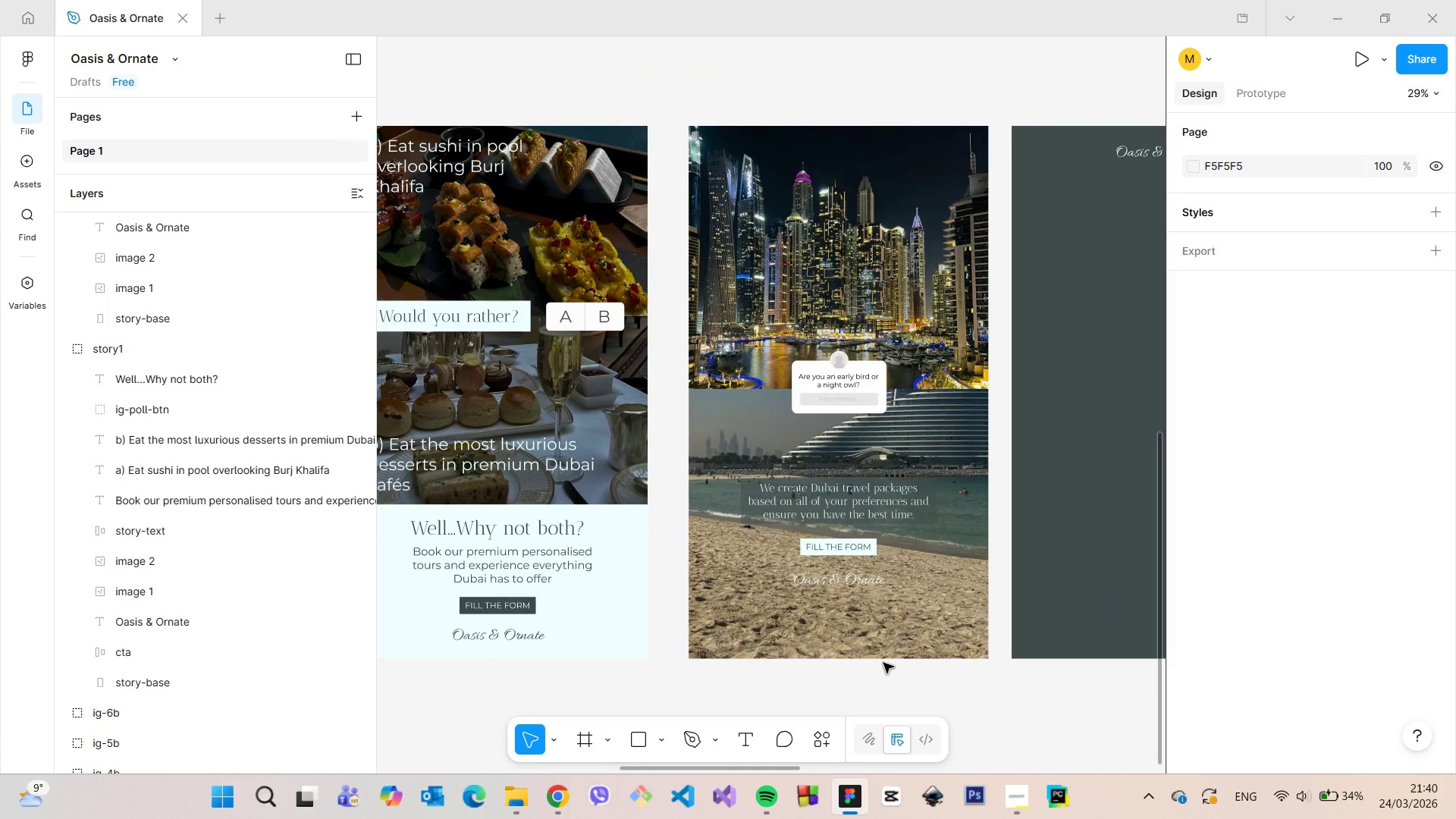 
scroll: coordinate [883, 663], scroll_direction: up, amount: 3.0
 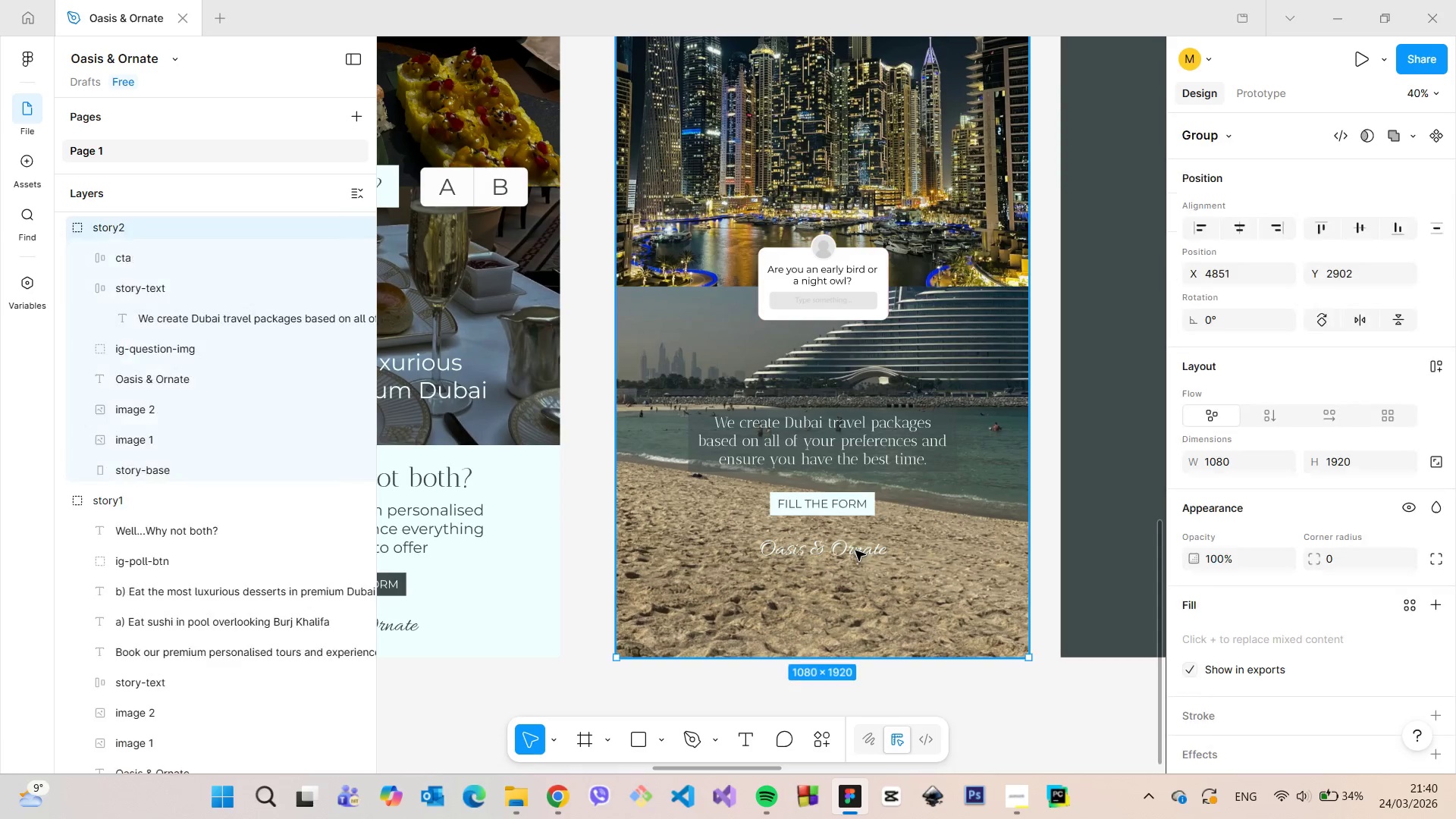 
double_click([855, 551])
 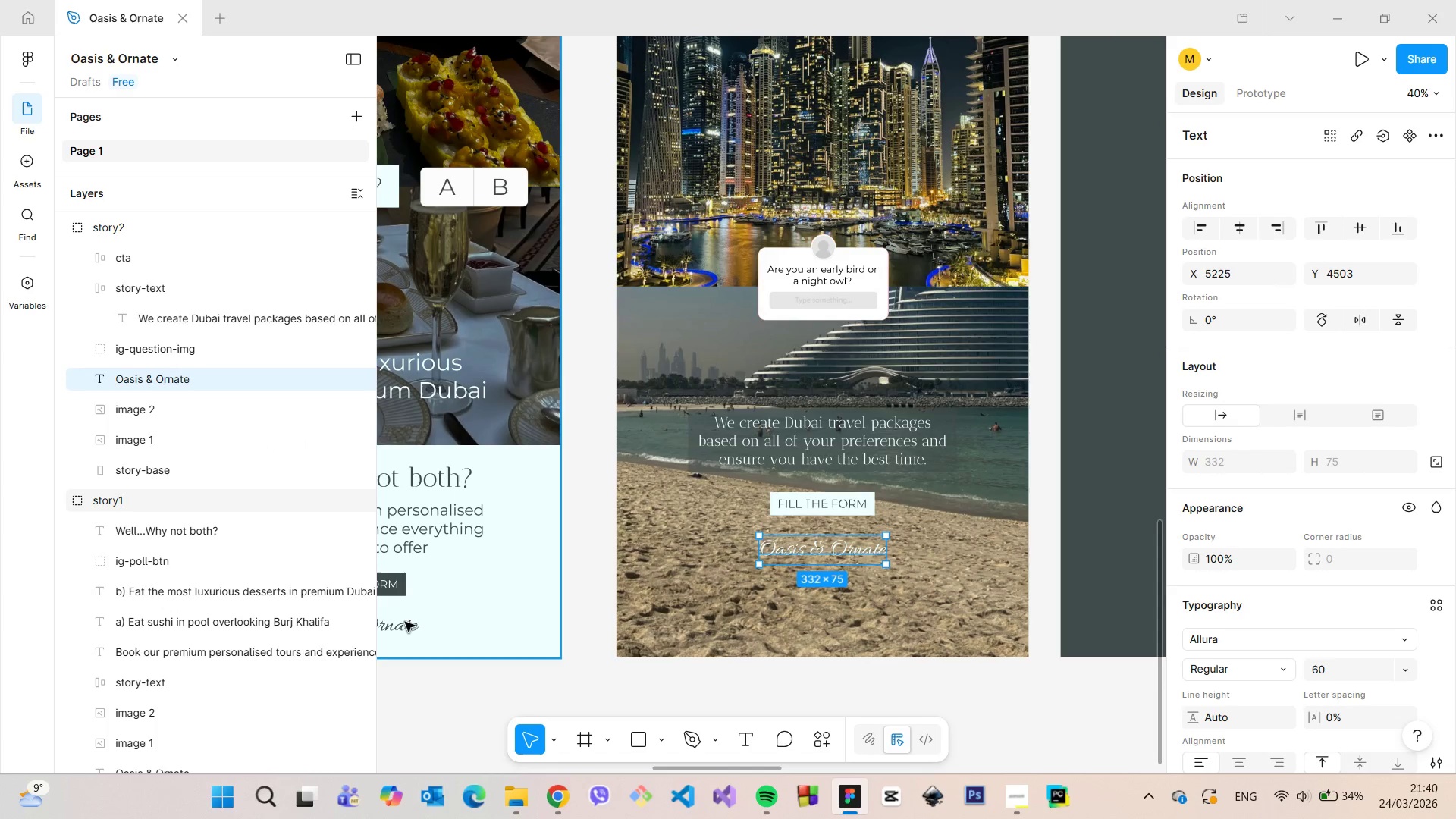 
double_click([402, 622])
 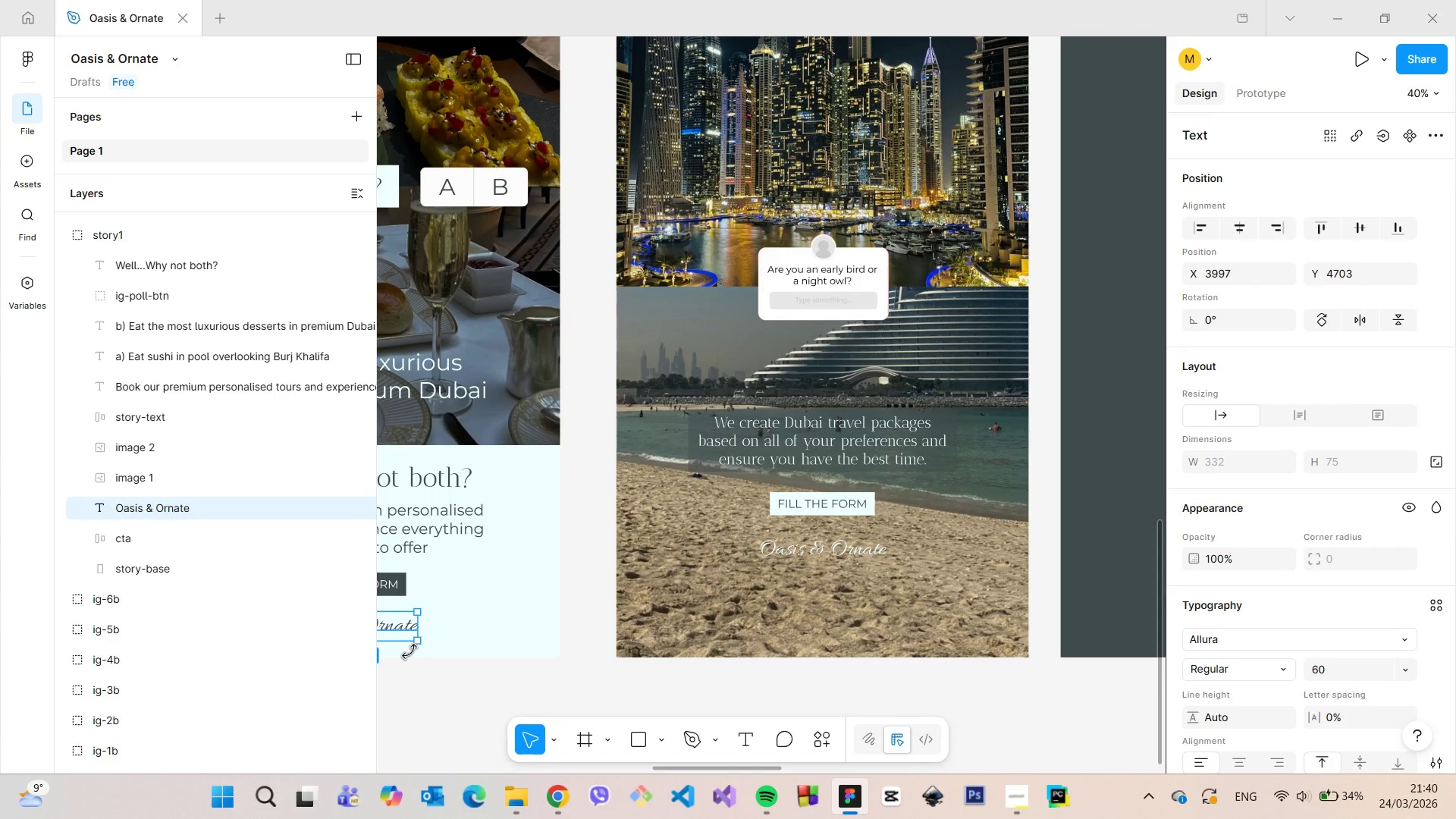 
hold_key(key=AltLeft, duration=0.59)
 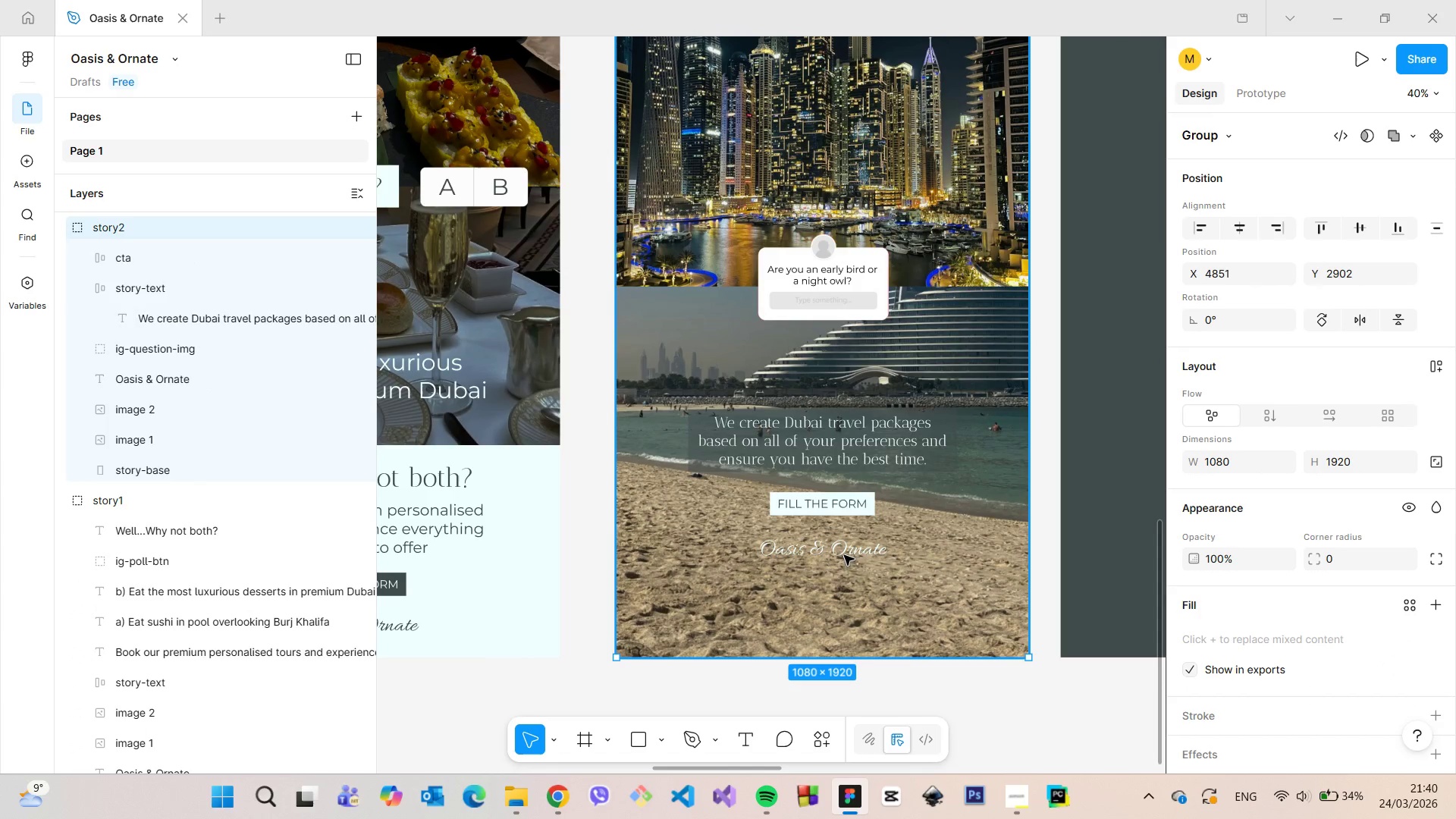 
double_click([844, 555])
 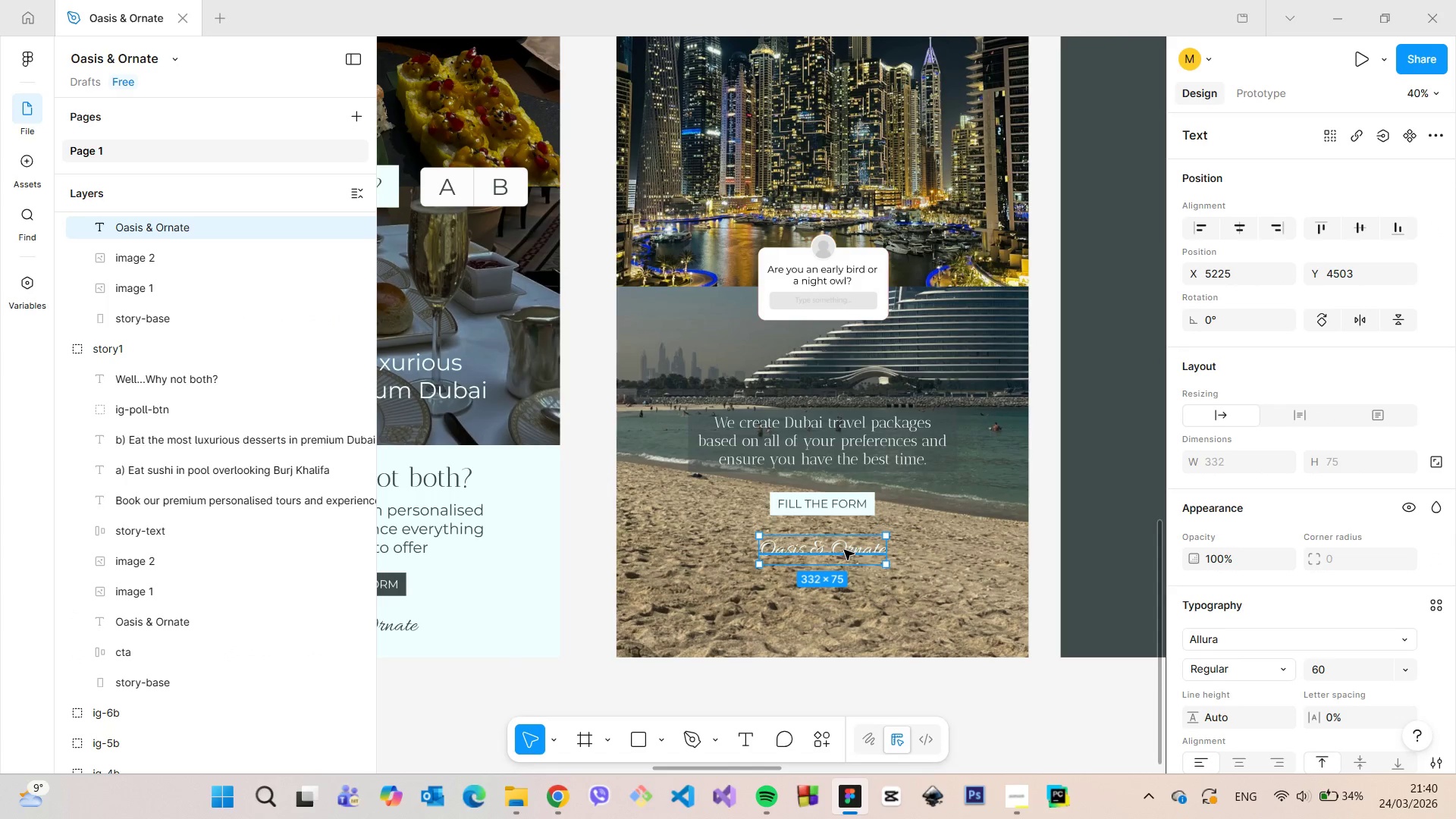 
left_click_drag(start_coordinate=[844, 550], to_coordinate=[843, 613])
 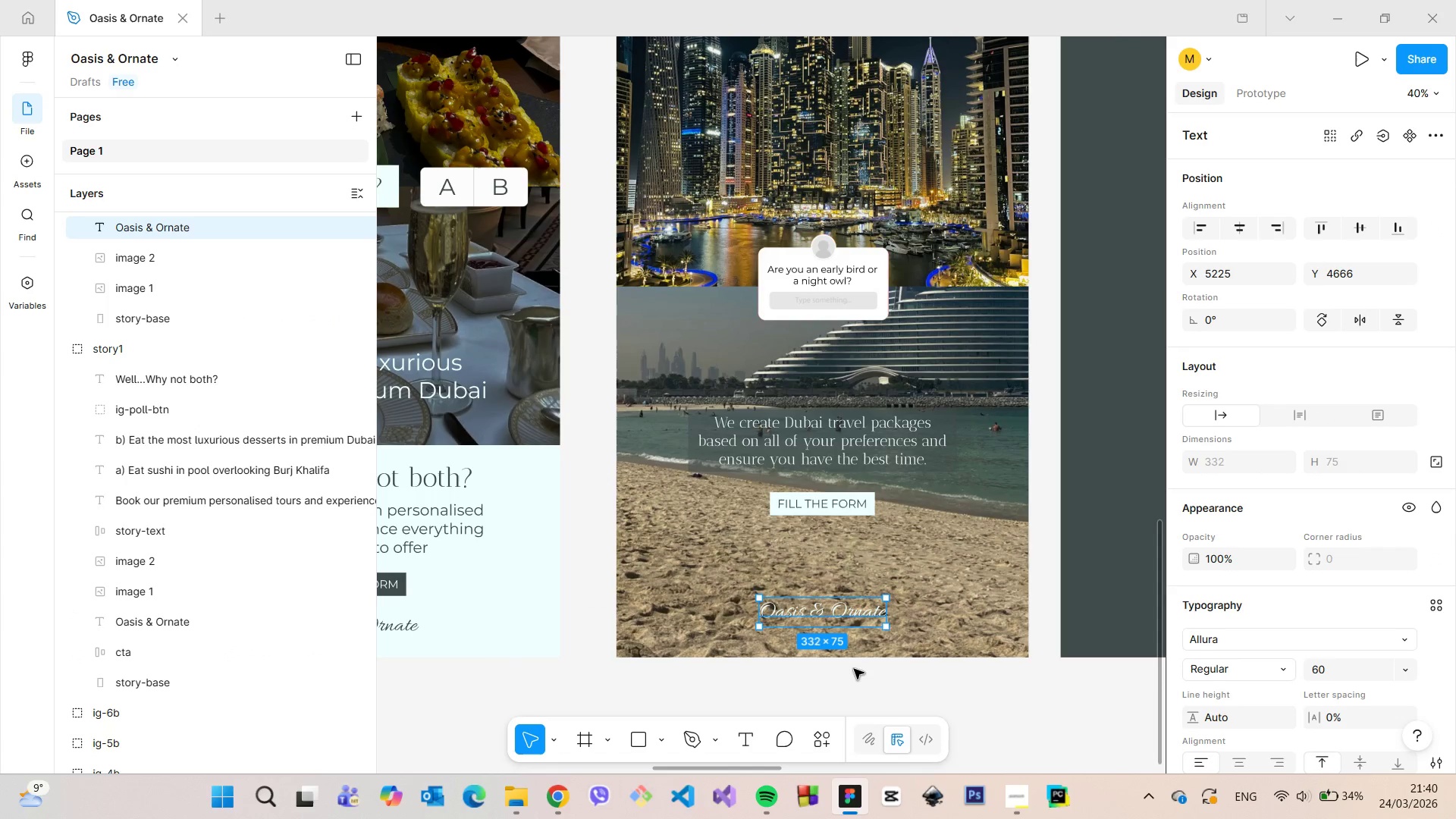 
hold_key(key=AltLeft, duration=0.78)
 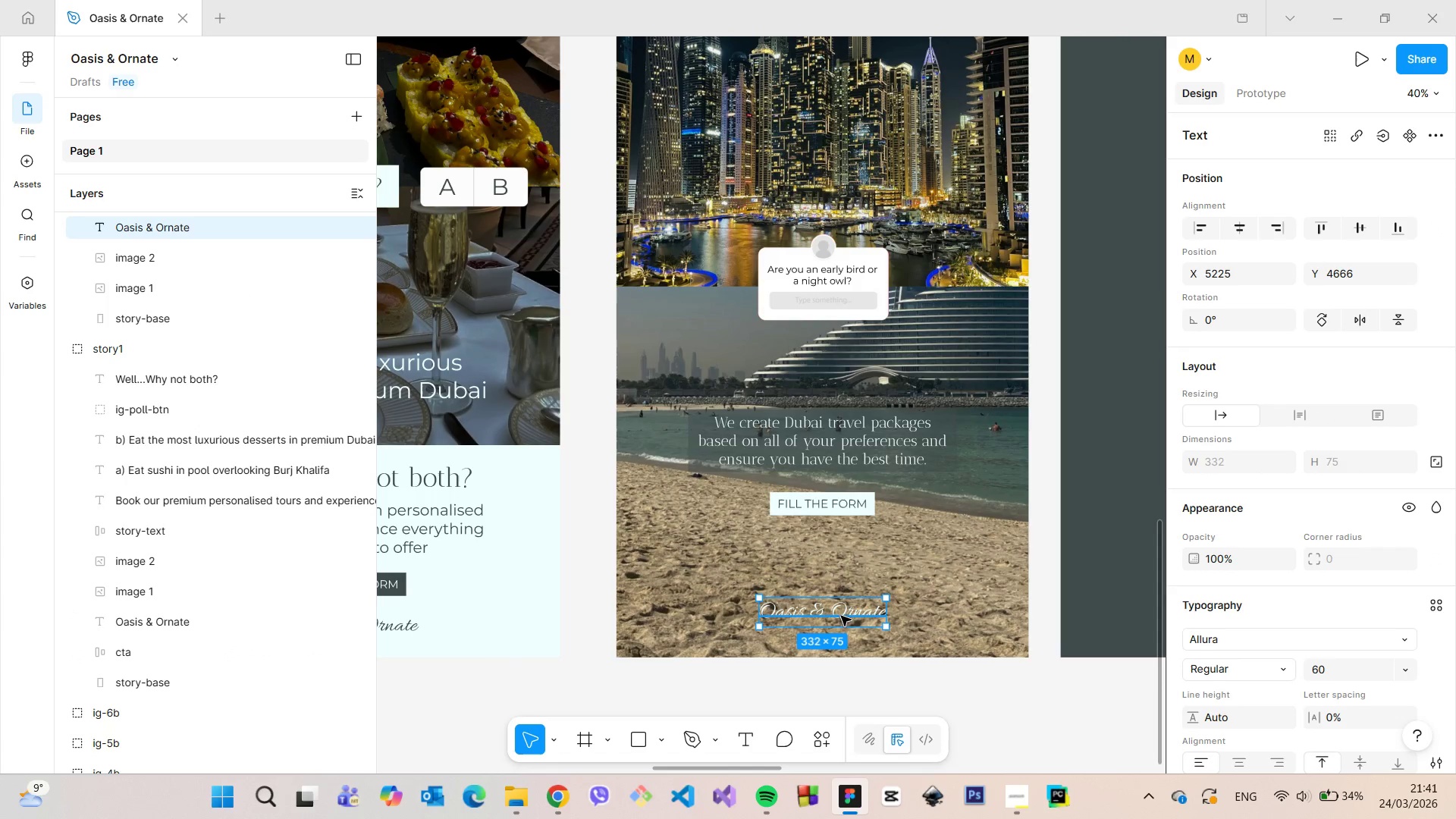 
left_click_drag(start_coordinate=[841, 616], to_coordinate=[841, 625])
 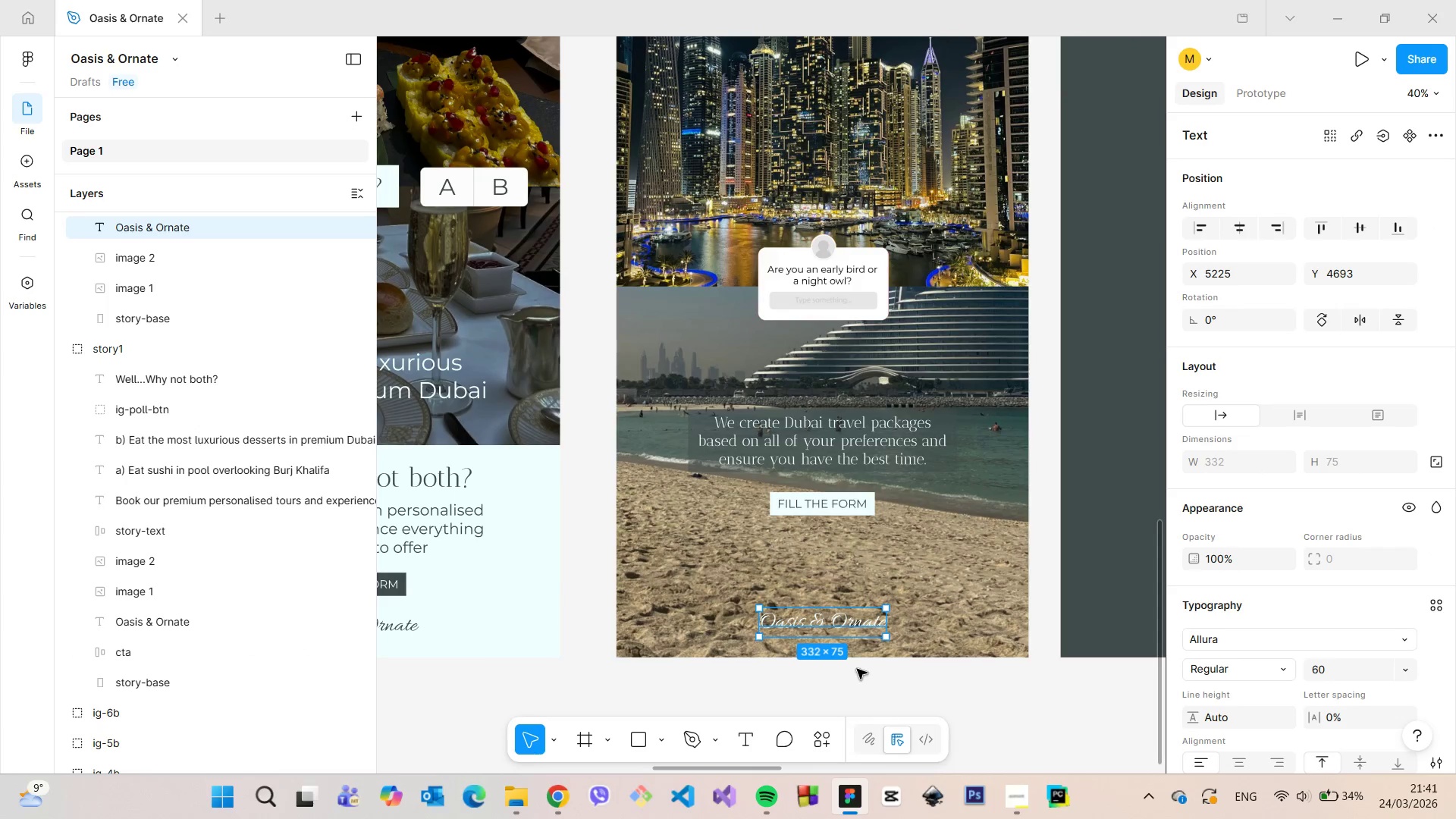 
hold_key(key=AltLeft, duration=0.94)
 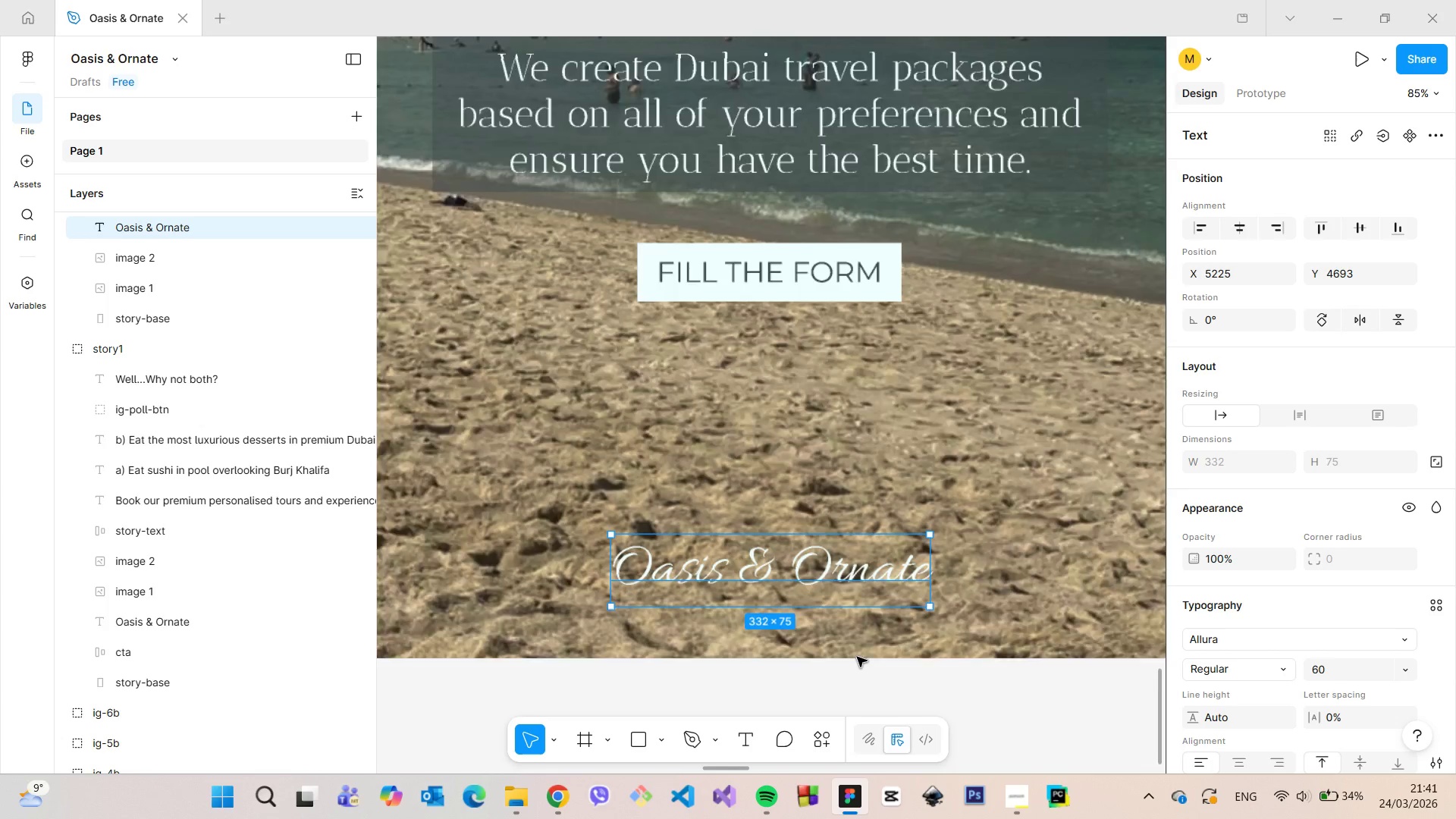 
hold_key(key=AltLeft, duration=3.67)
scroll: coordinate [857, 657], scroll_direction: up, amount: 9.0
 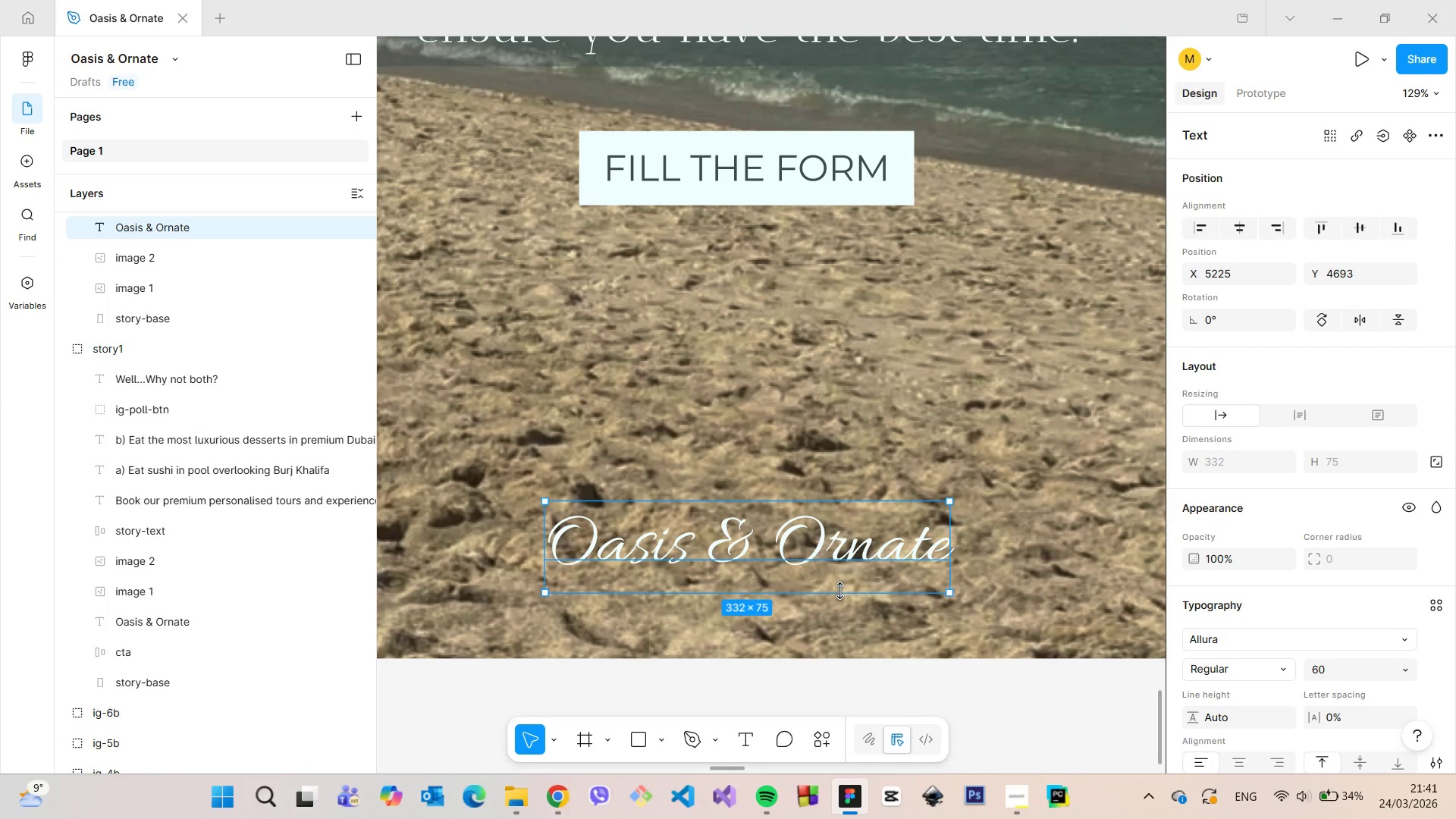 
left_click_drag(start_coordinate=[839, 591], to_coordinate=[836, 567])
 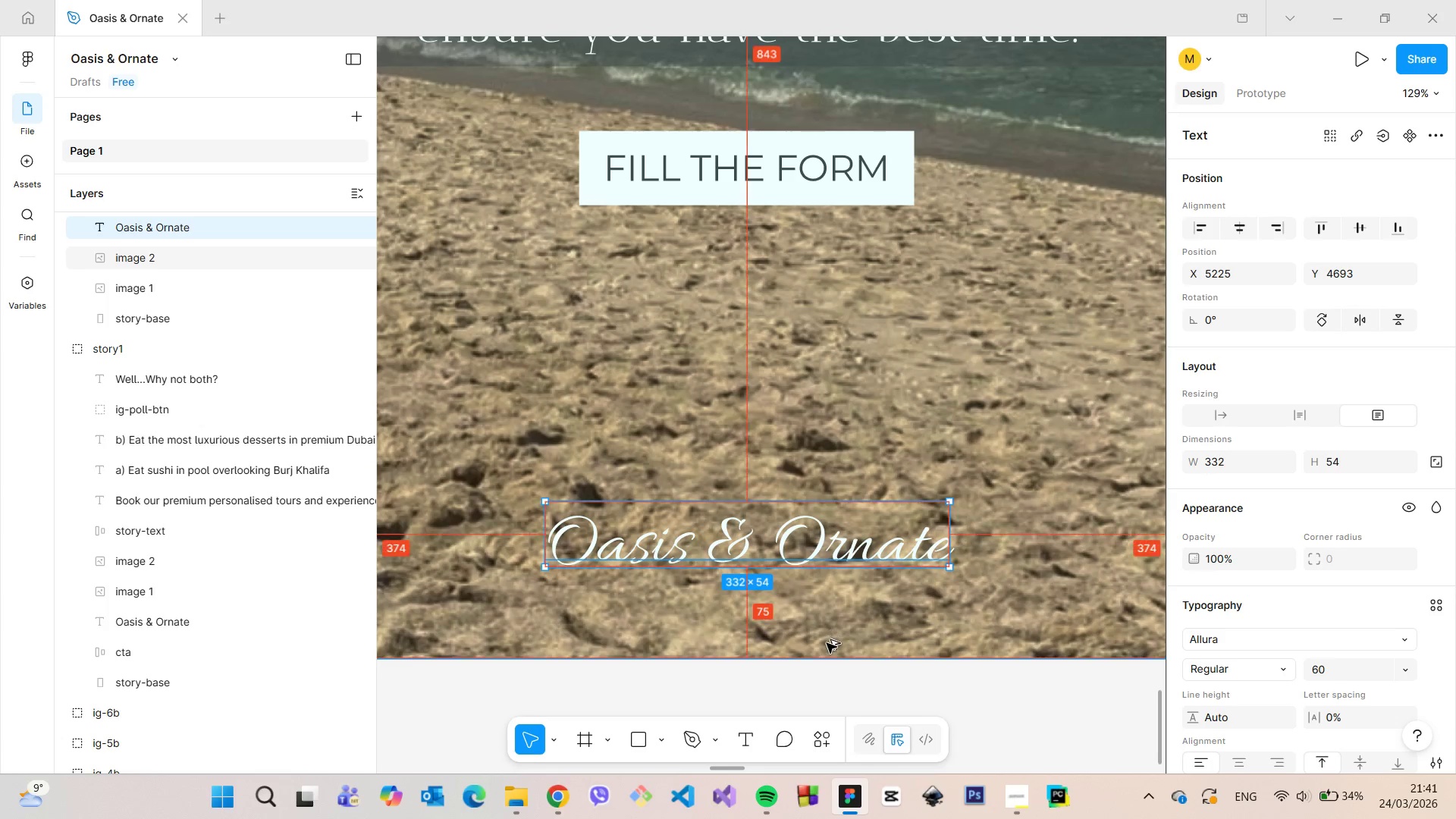 
hold_key(key=AltLeft, duration=0.8)
 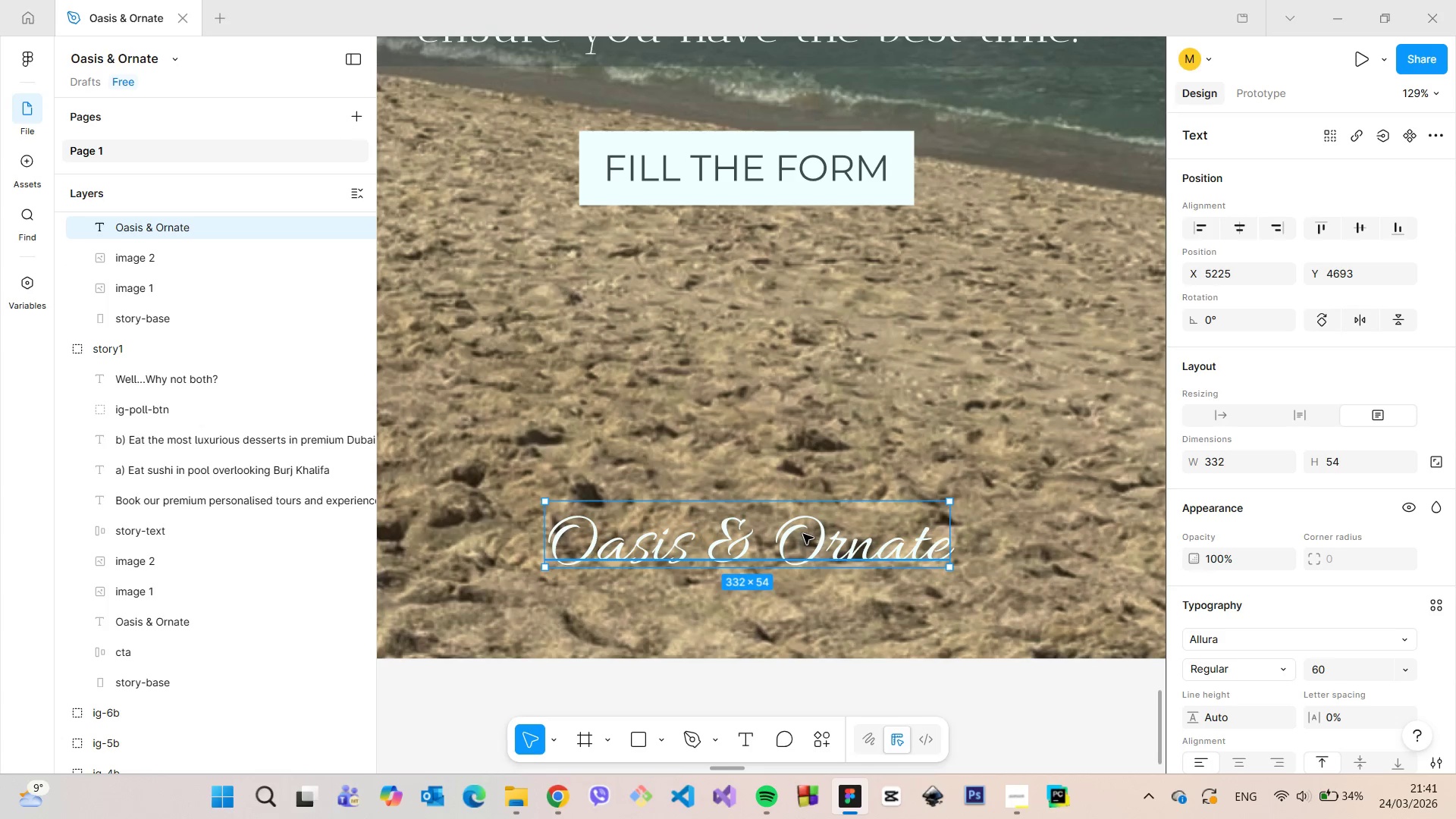 
left_click_drag(start_coordinate=[803, 533], to_coordinate=[803, 540])
 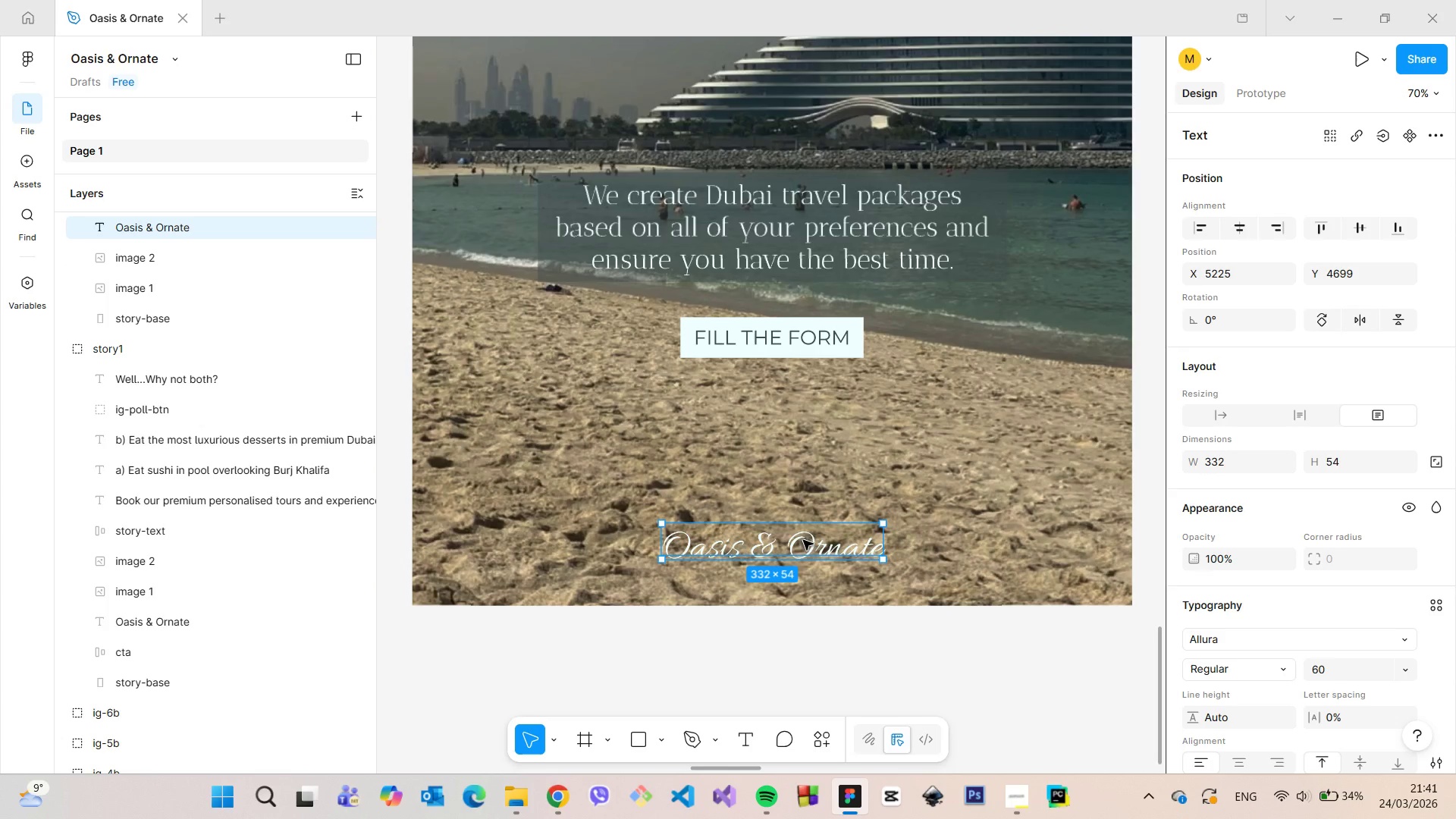 
scroll: coordinate [798, 546], scroll_direction: down, amount: 15.0
 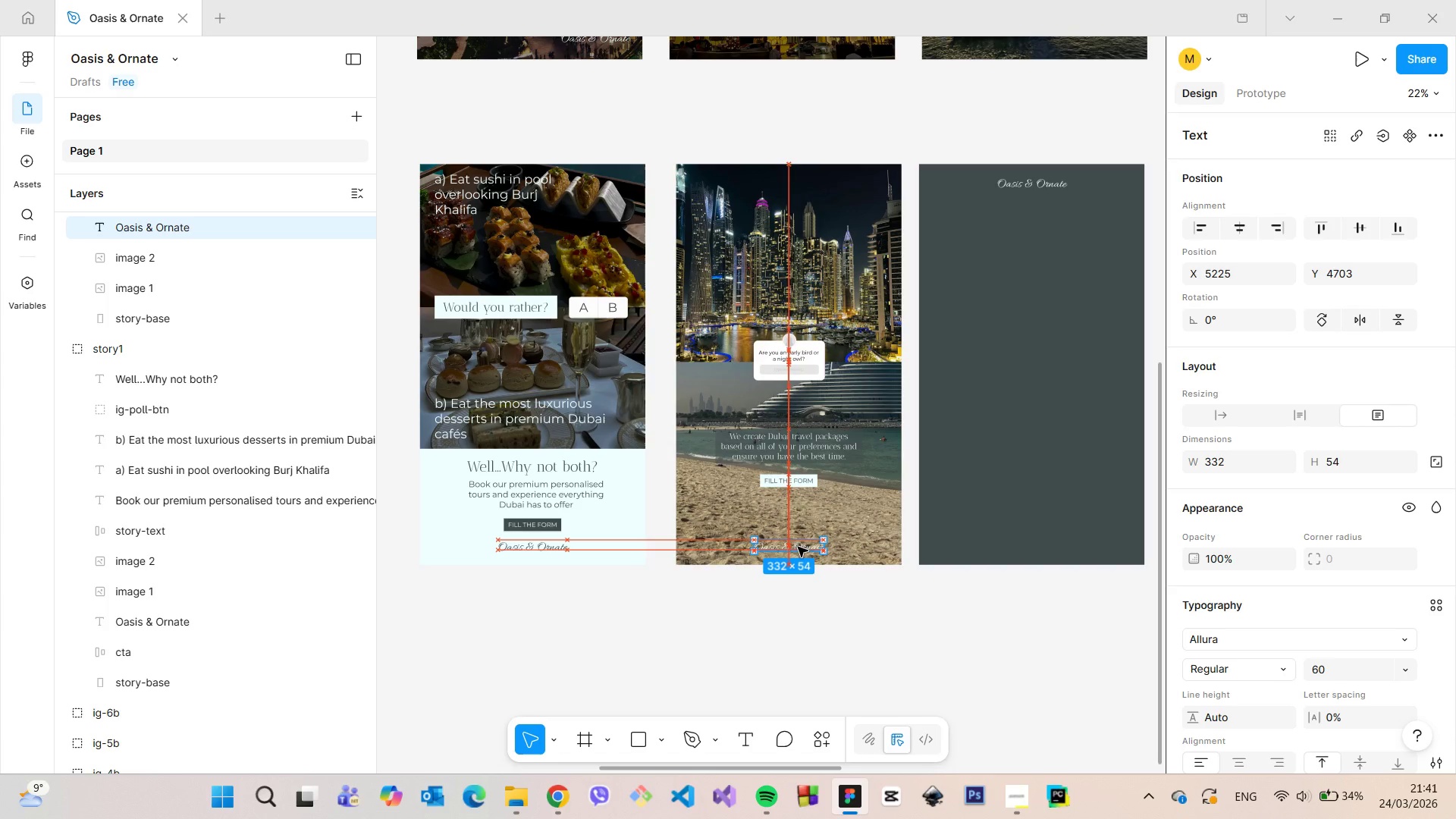 
wait(5.19)
 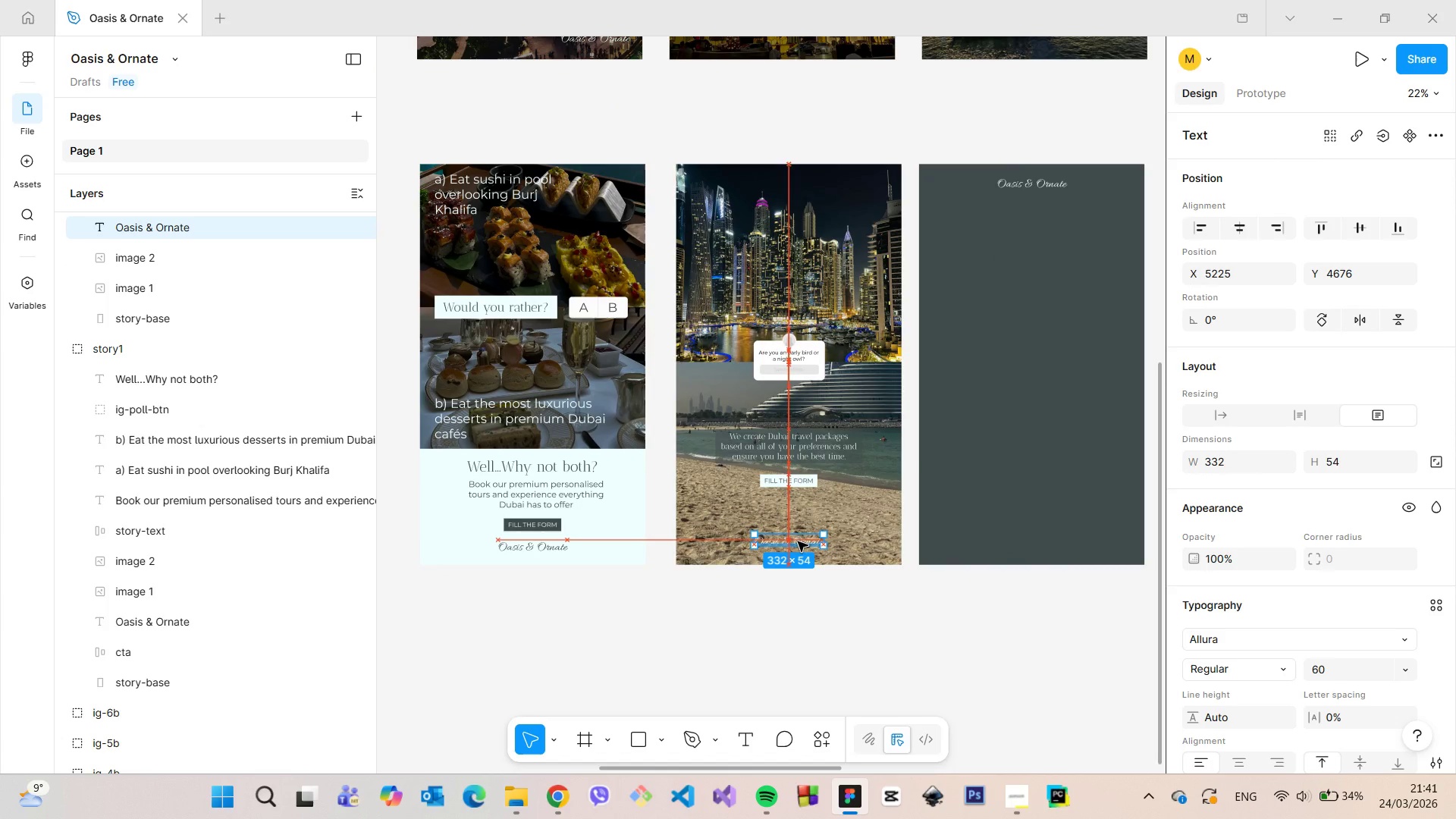 
hold_key(key=AltLeft, duration=1.11)
 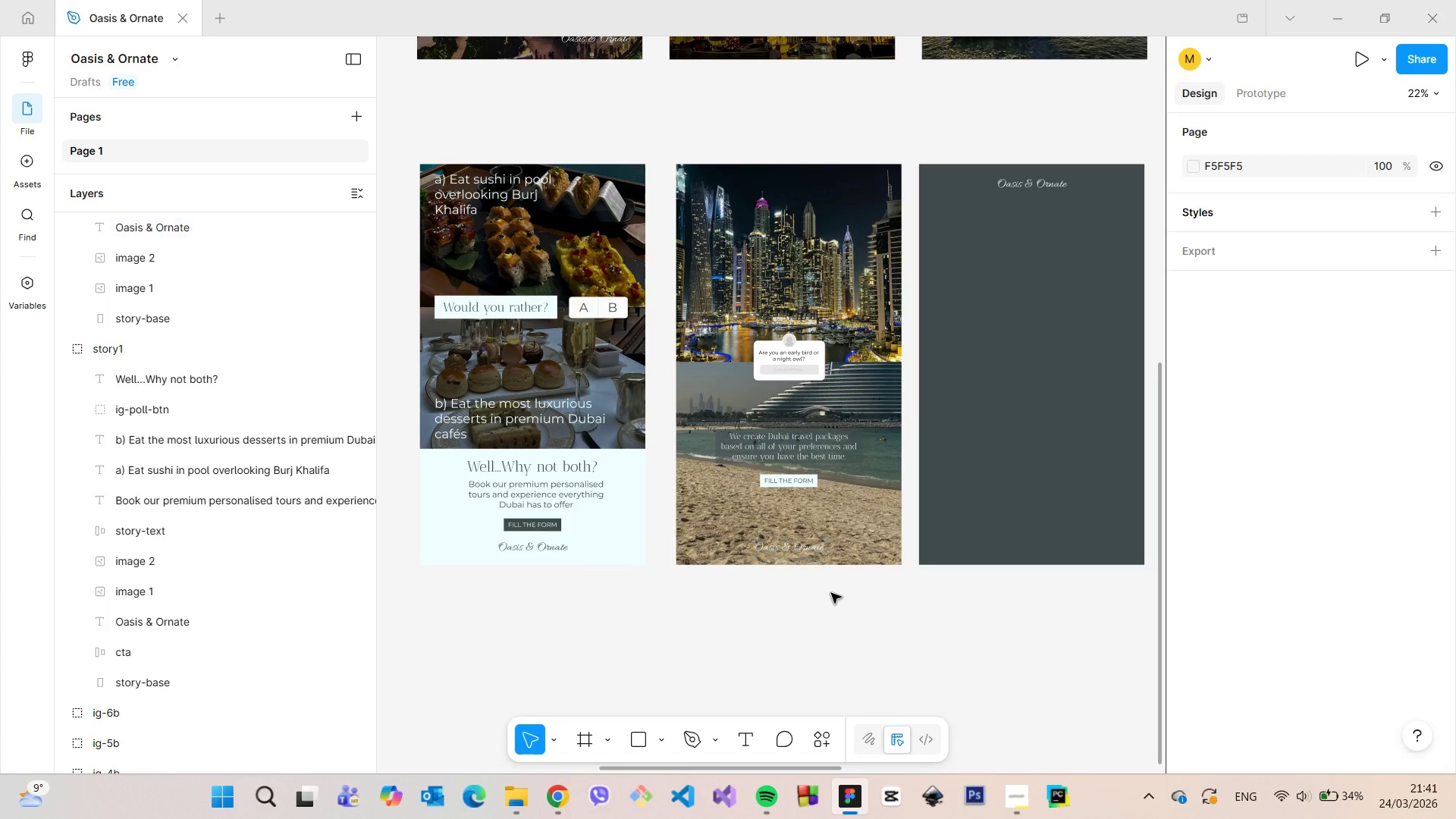 
left_click([831, 593])
 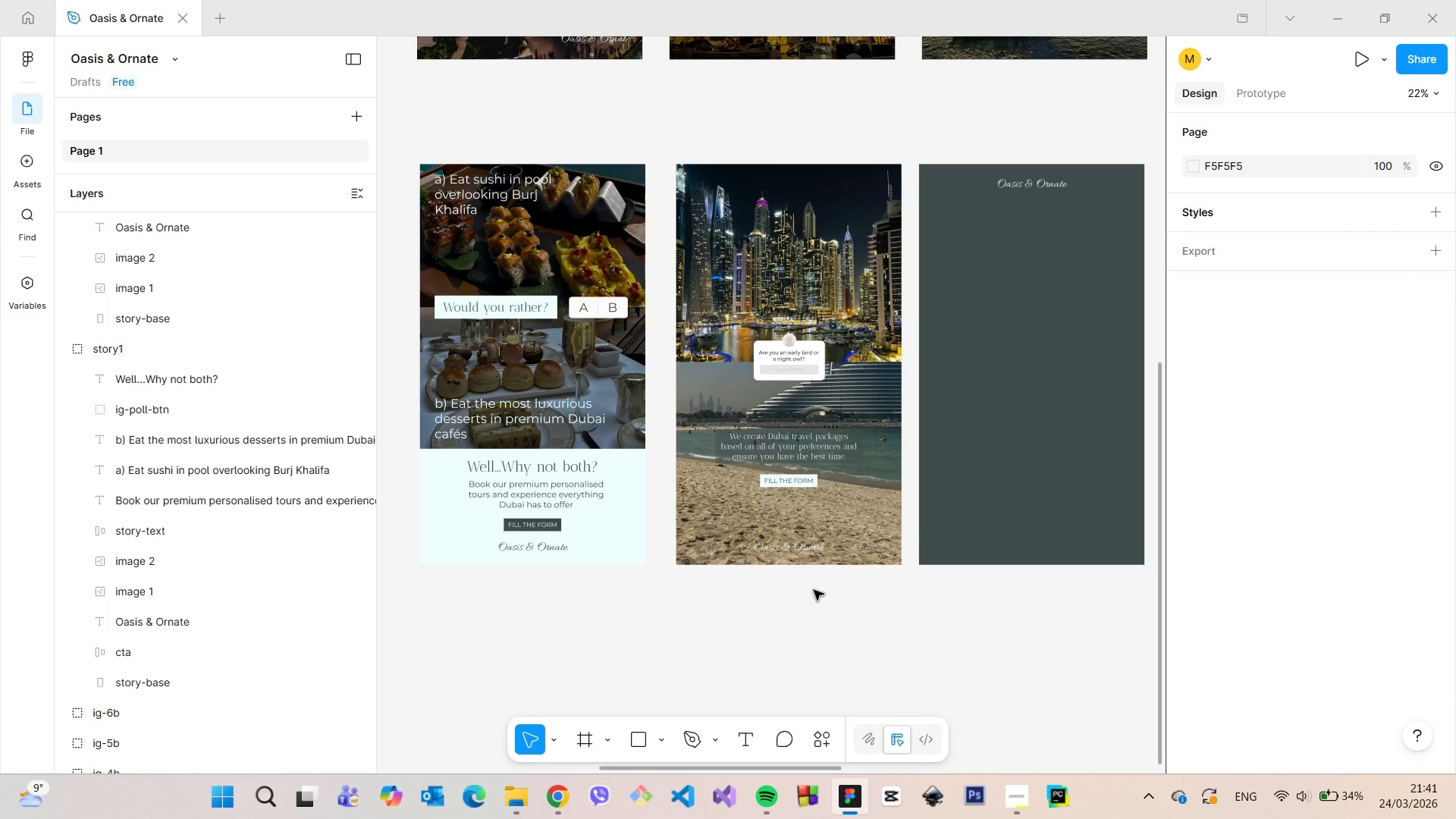 
scroll: coordinate [794, 576], scroll_direction: up, amount: 9.0
 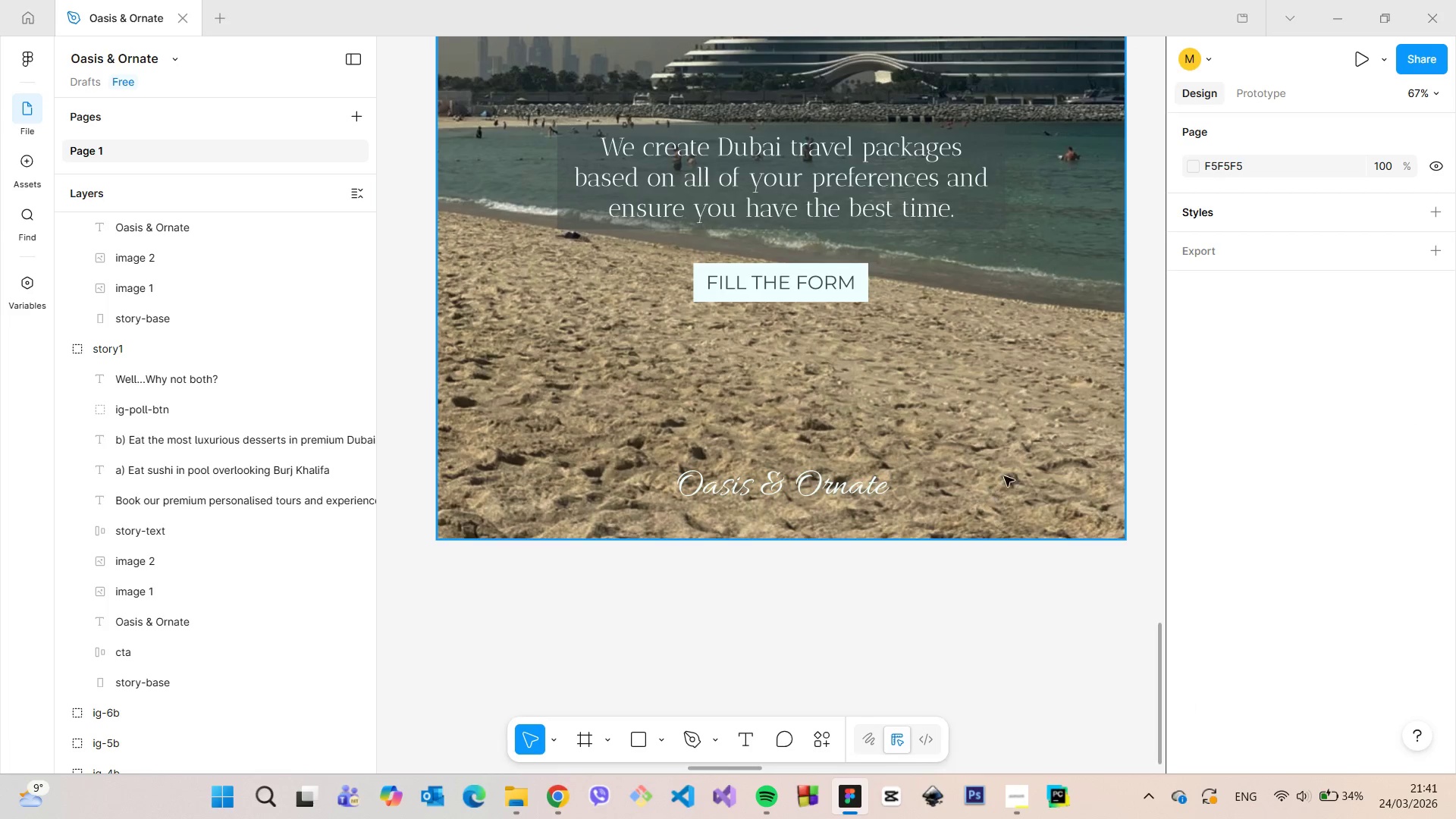 
scroll: coordinate [1009, 472], scroll_direction: down, amount: 5.0
 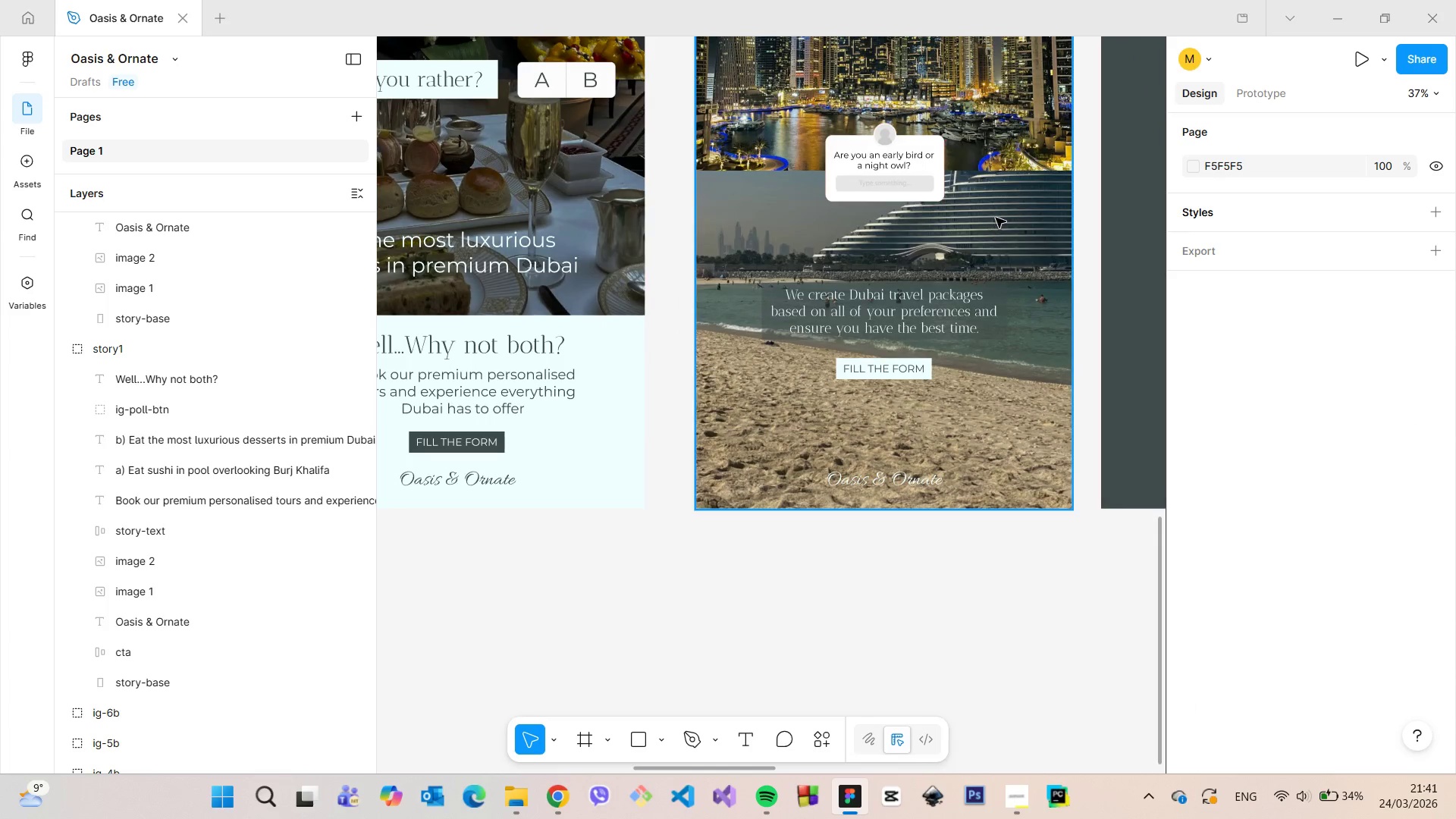 
left_click([1040, 236])
 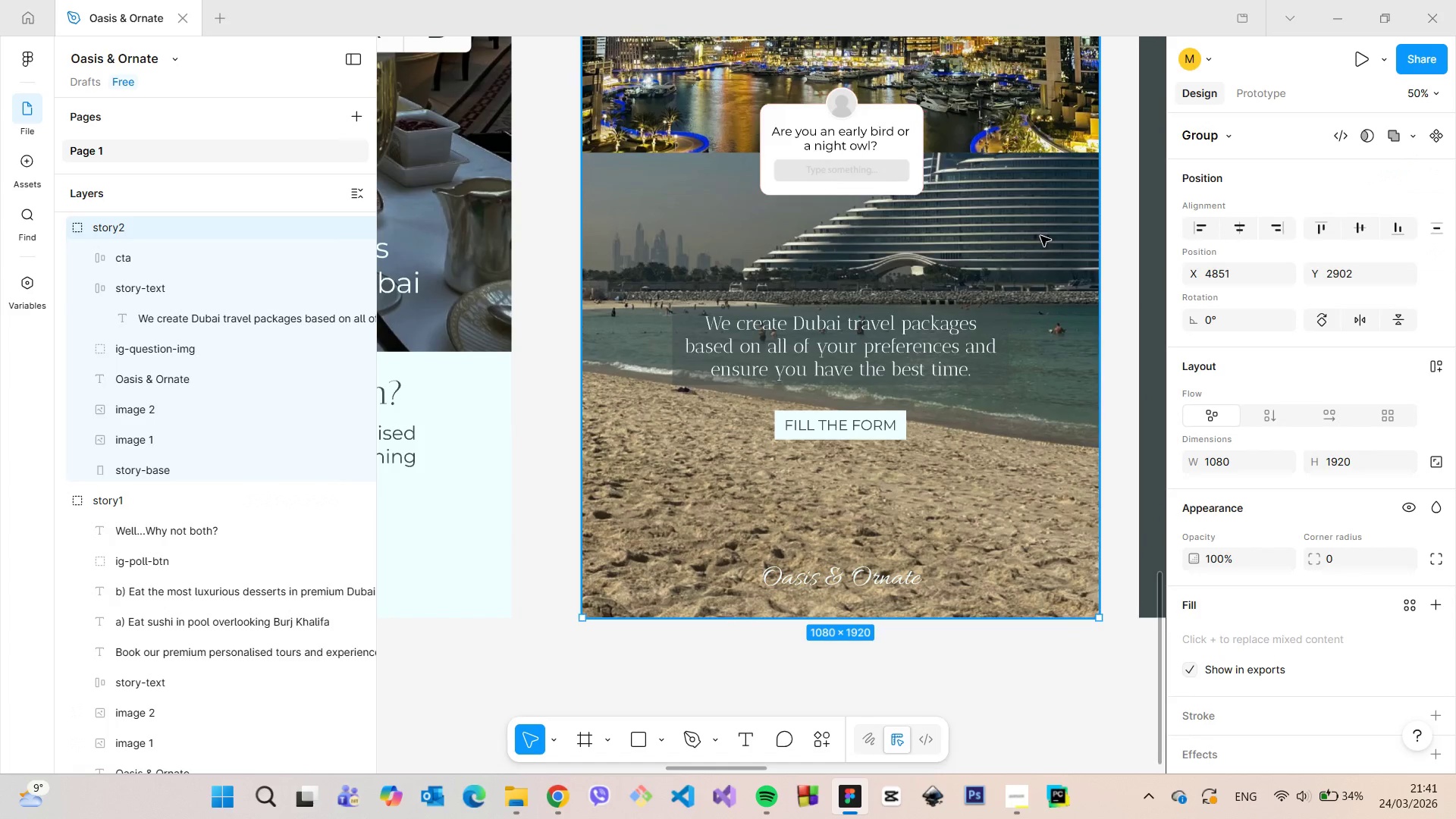 
scroll: coordinate [1002, 218], scroll_direction: up, amount: 3.0
 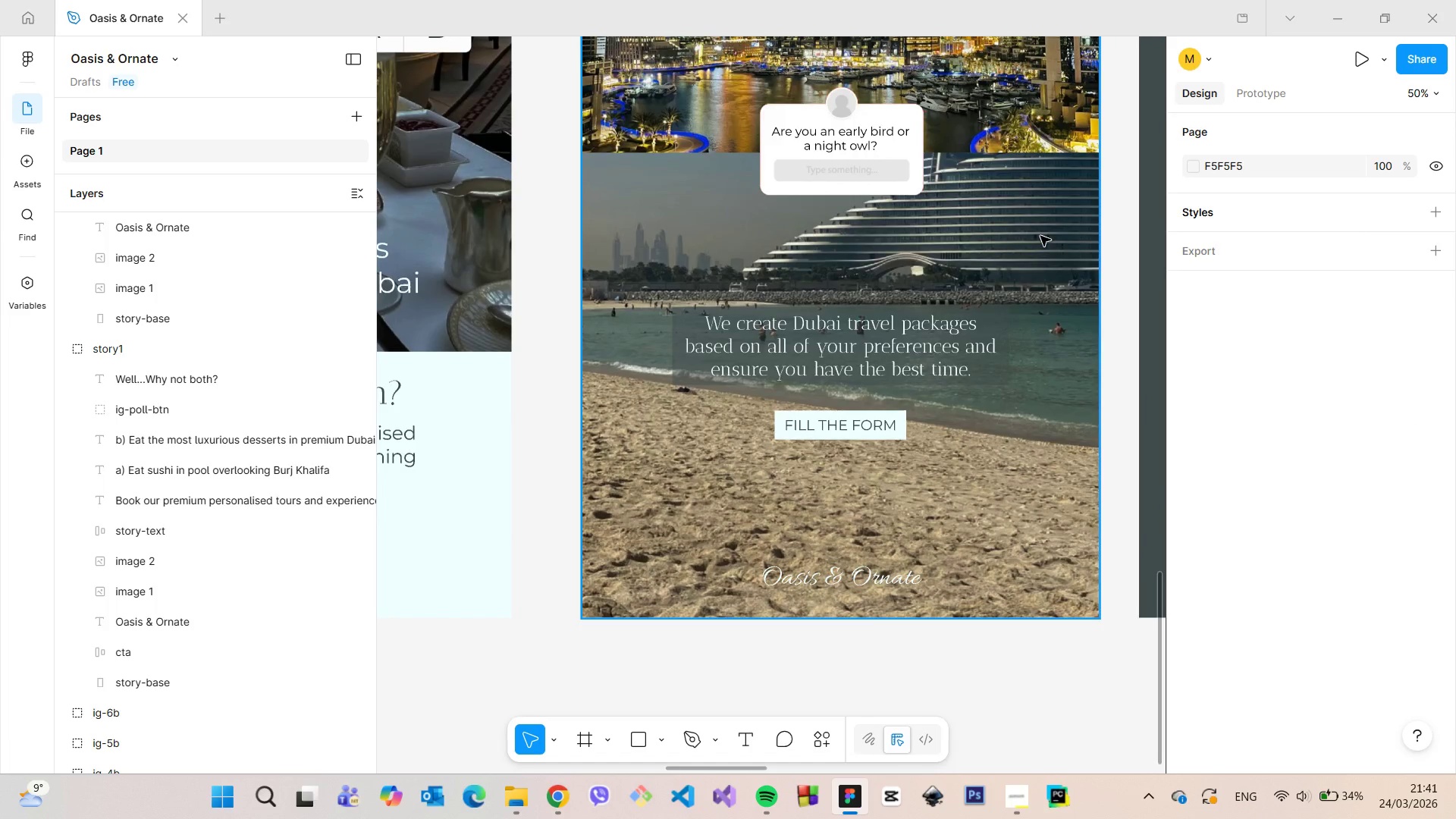 
double_click([1040, 236])
 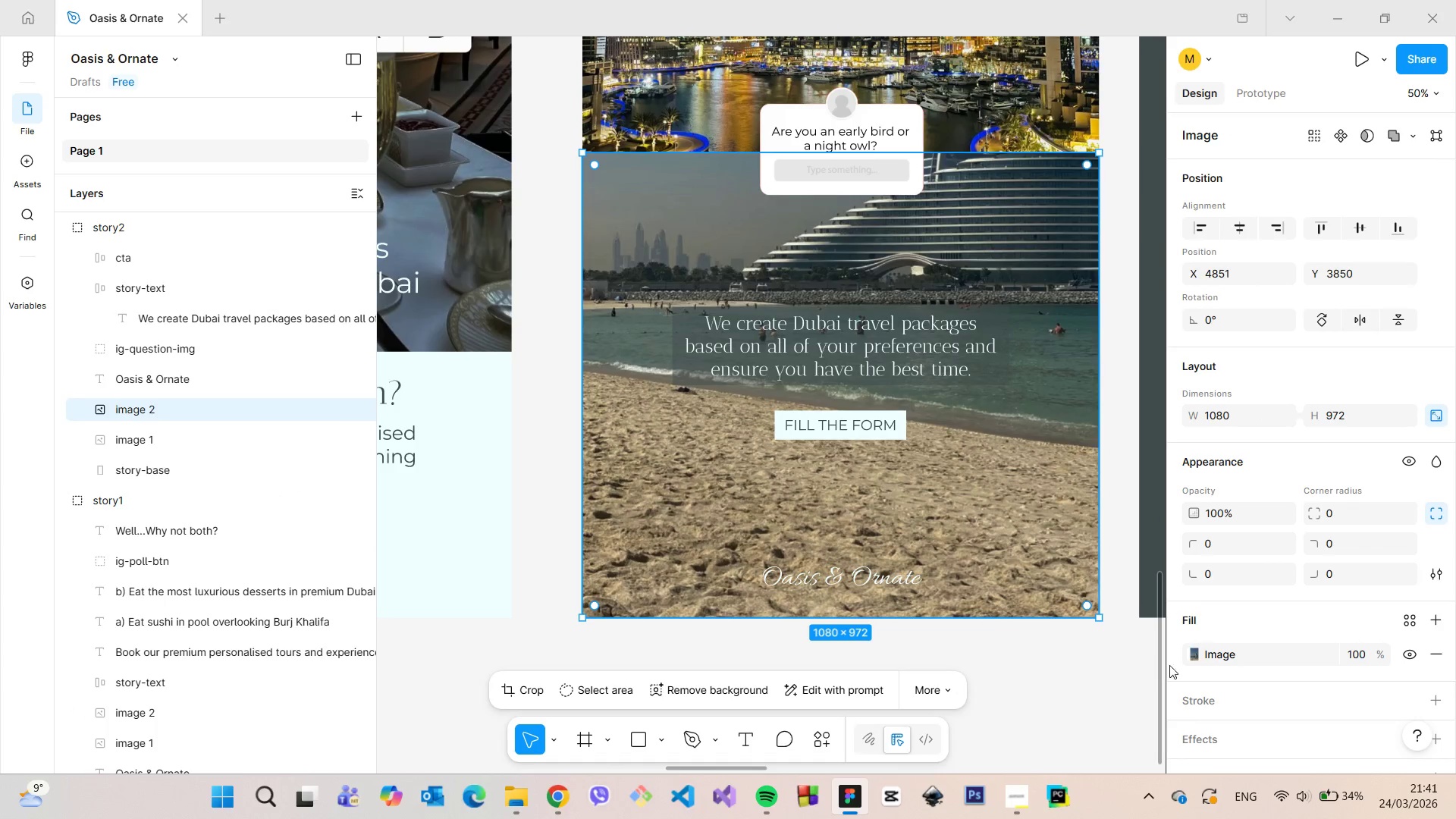 
left_click([1196, 658])
 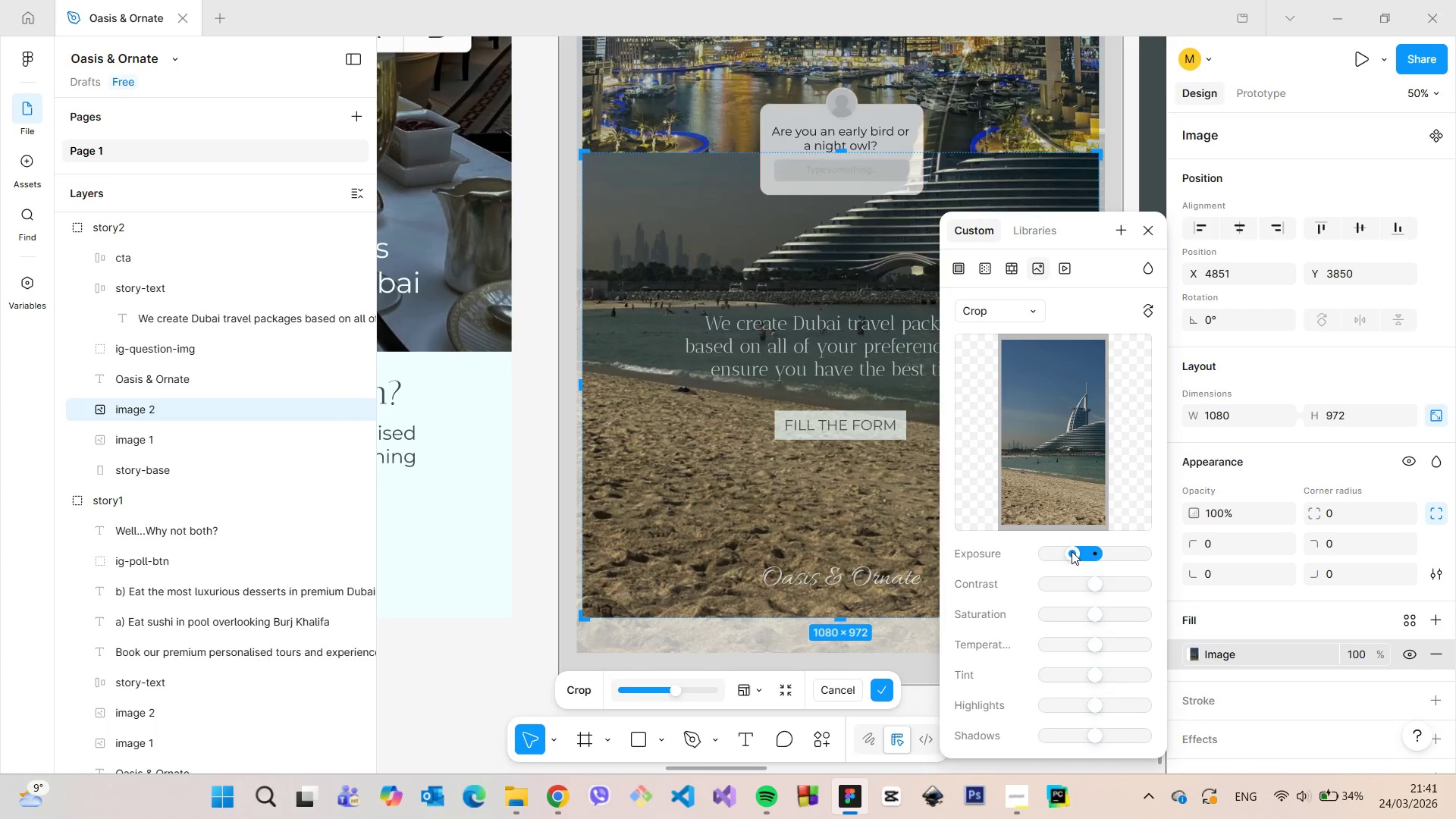 
wait(5.31)
 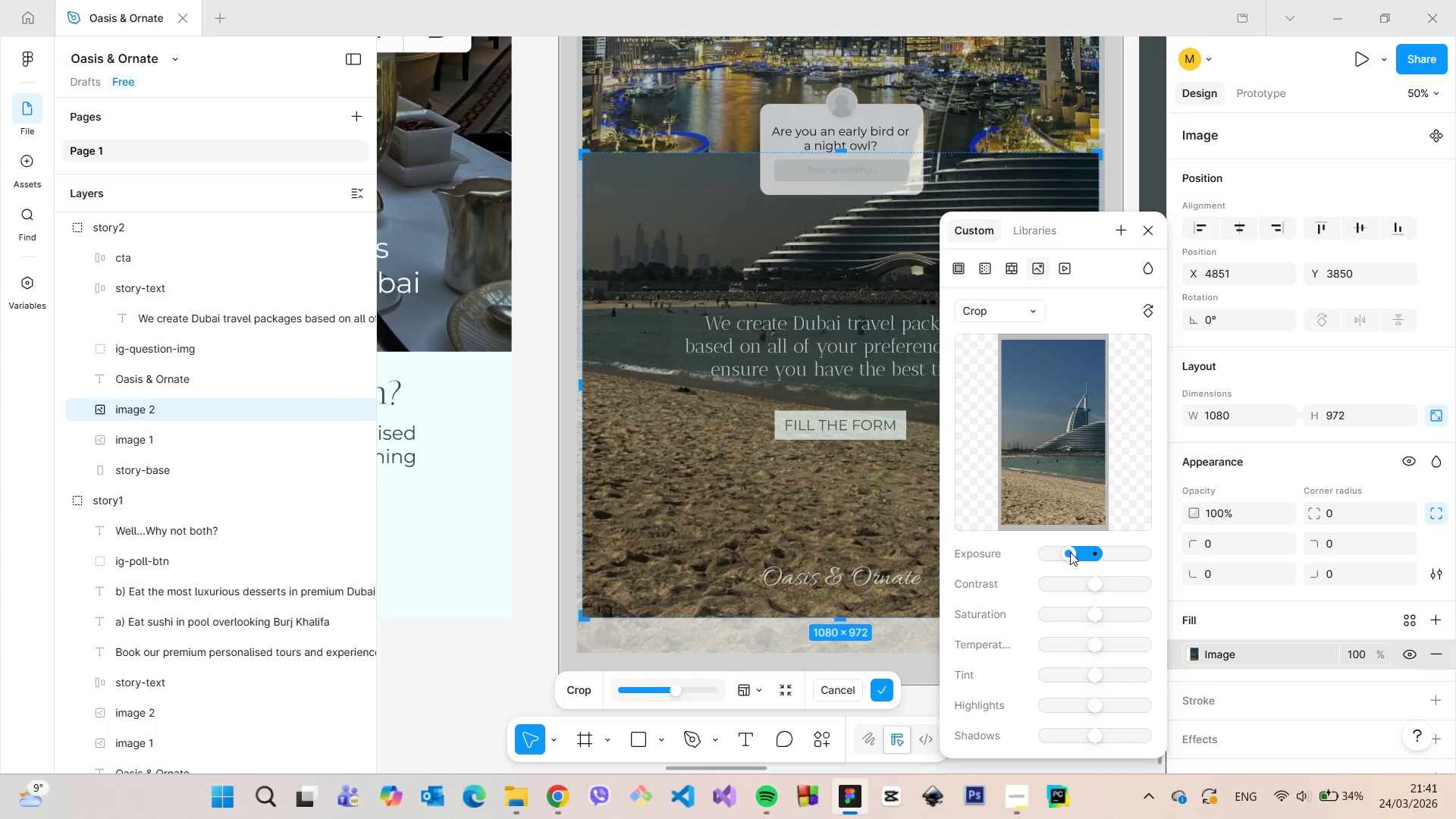 
left_click([540, 604])
 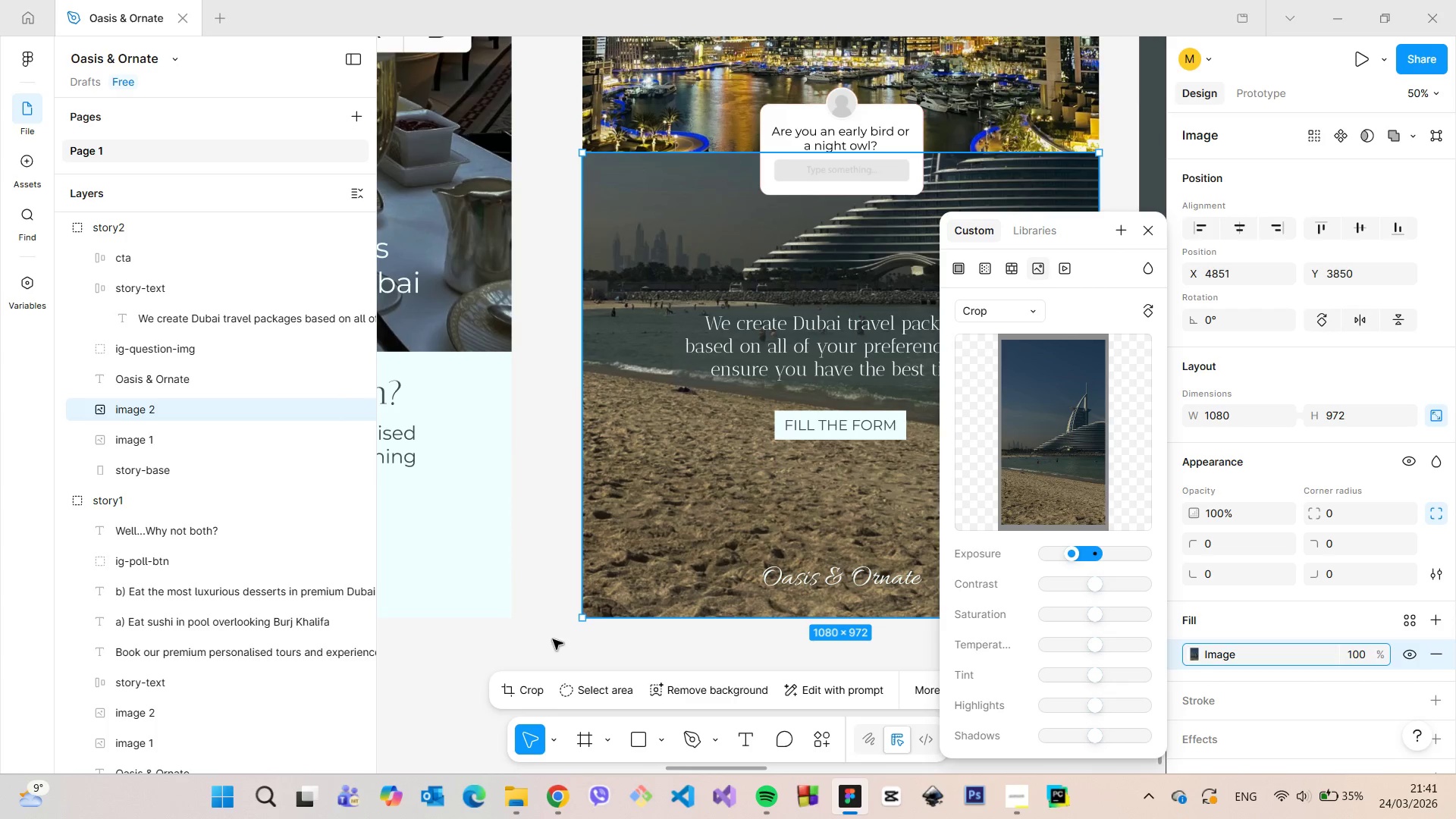 
left_click([553, 639])
 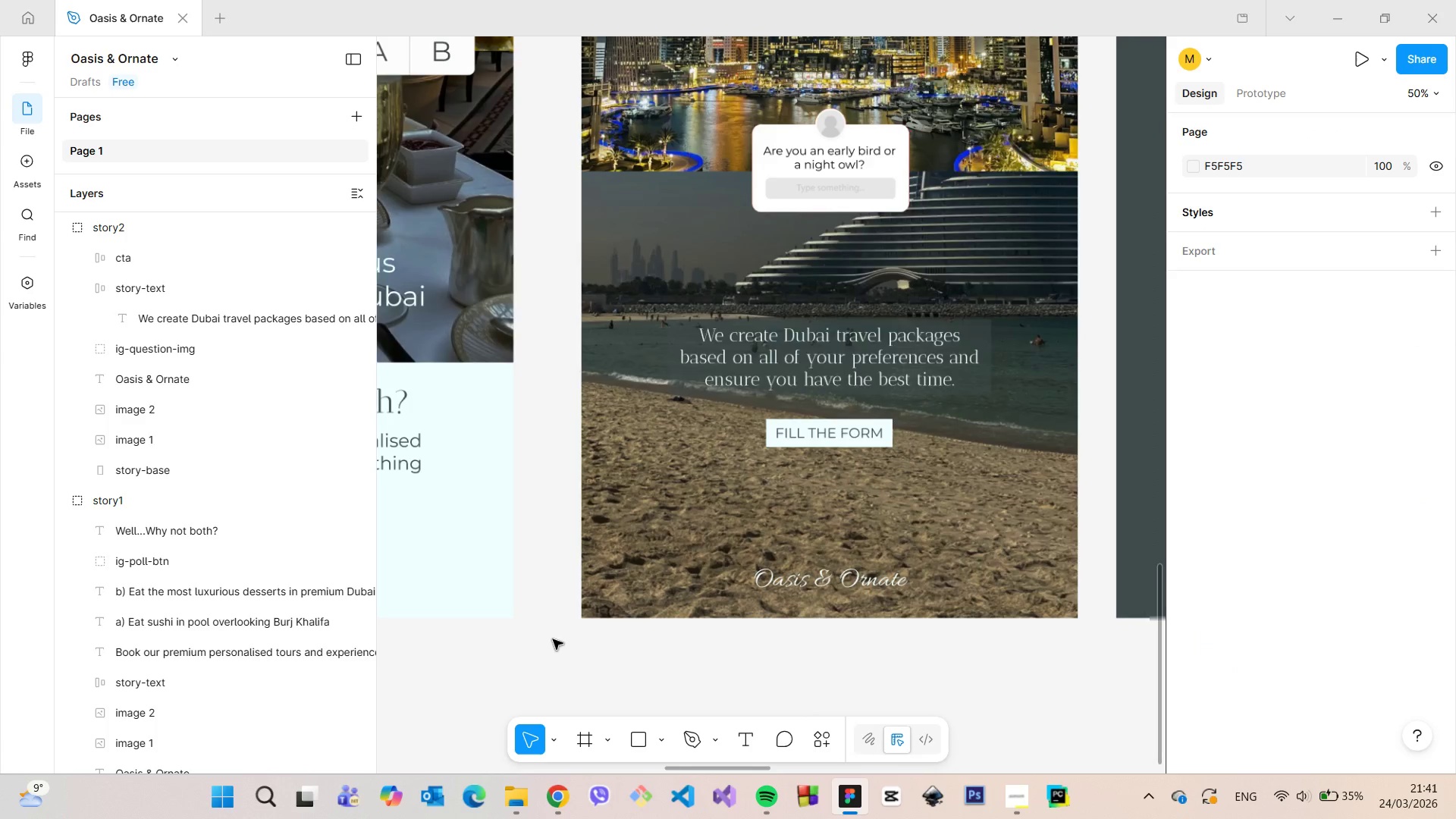 
scroll: coordinate [553, 639], scroll_direction: down, amount: 3.0
 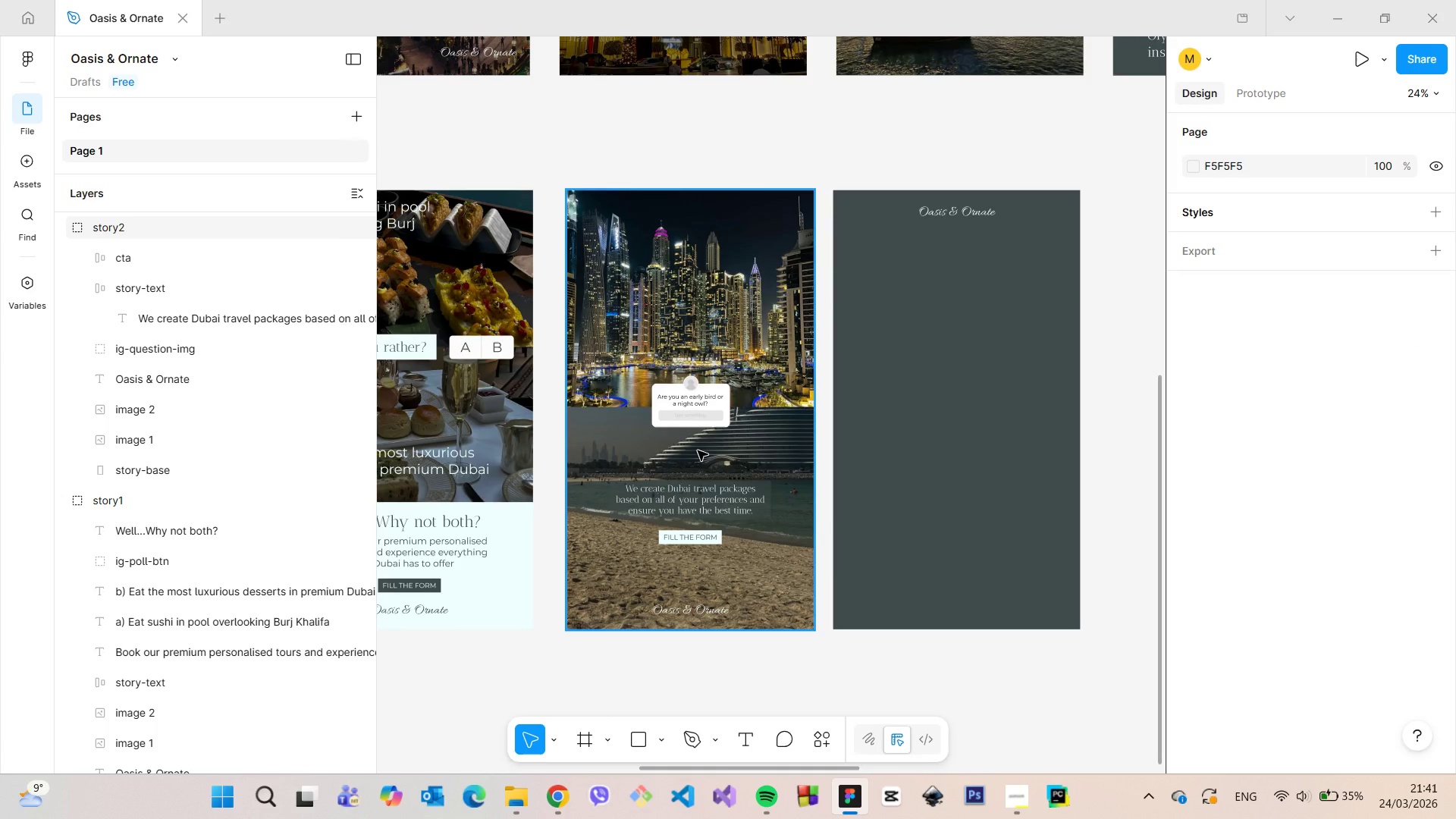 
left_click([698, 450])
 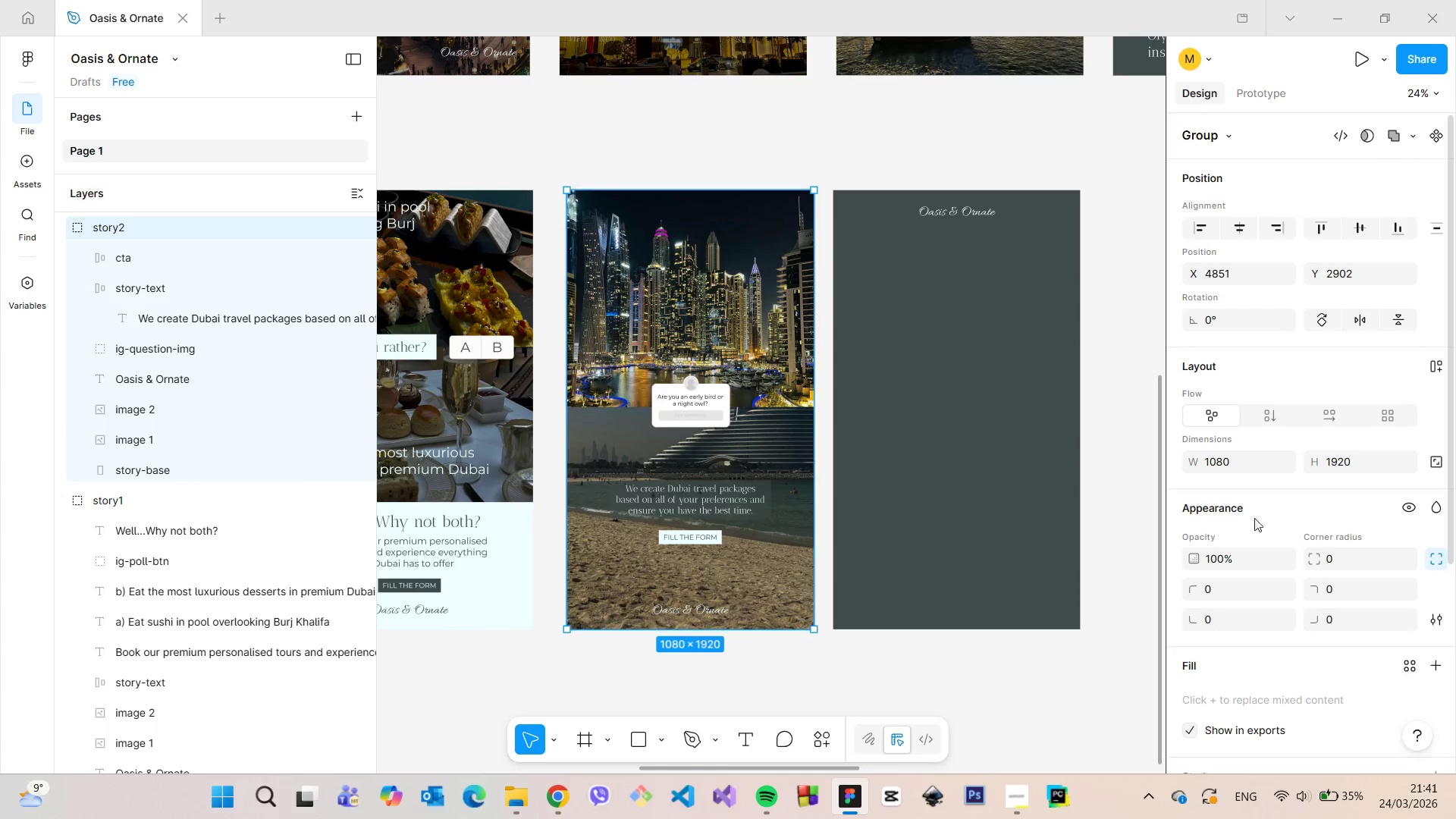 
scroll: coordinate [1273, 525], scroll_direction: down, amount: 3.0
 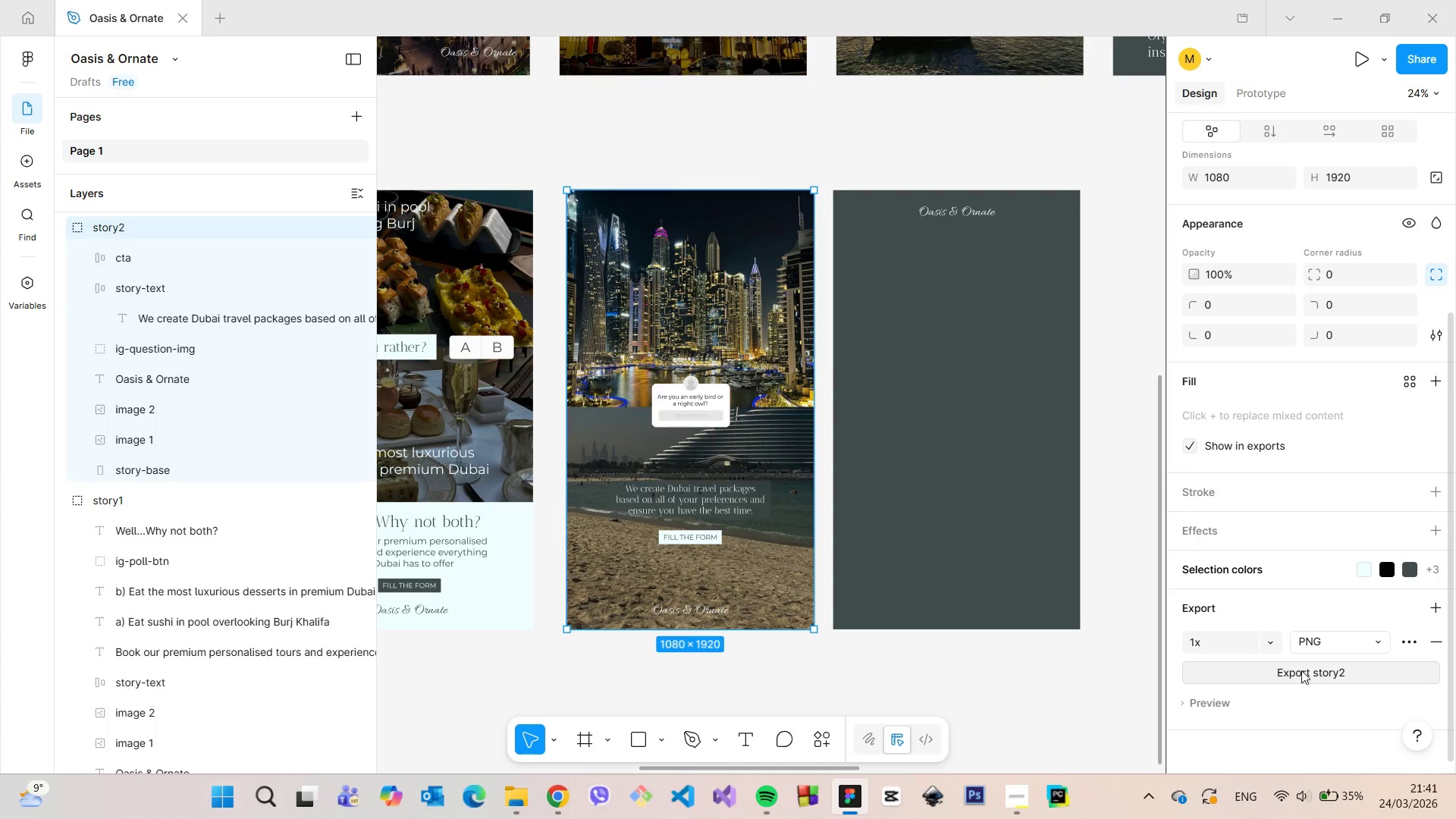 
left_click([1301, 670])
 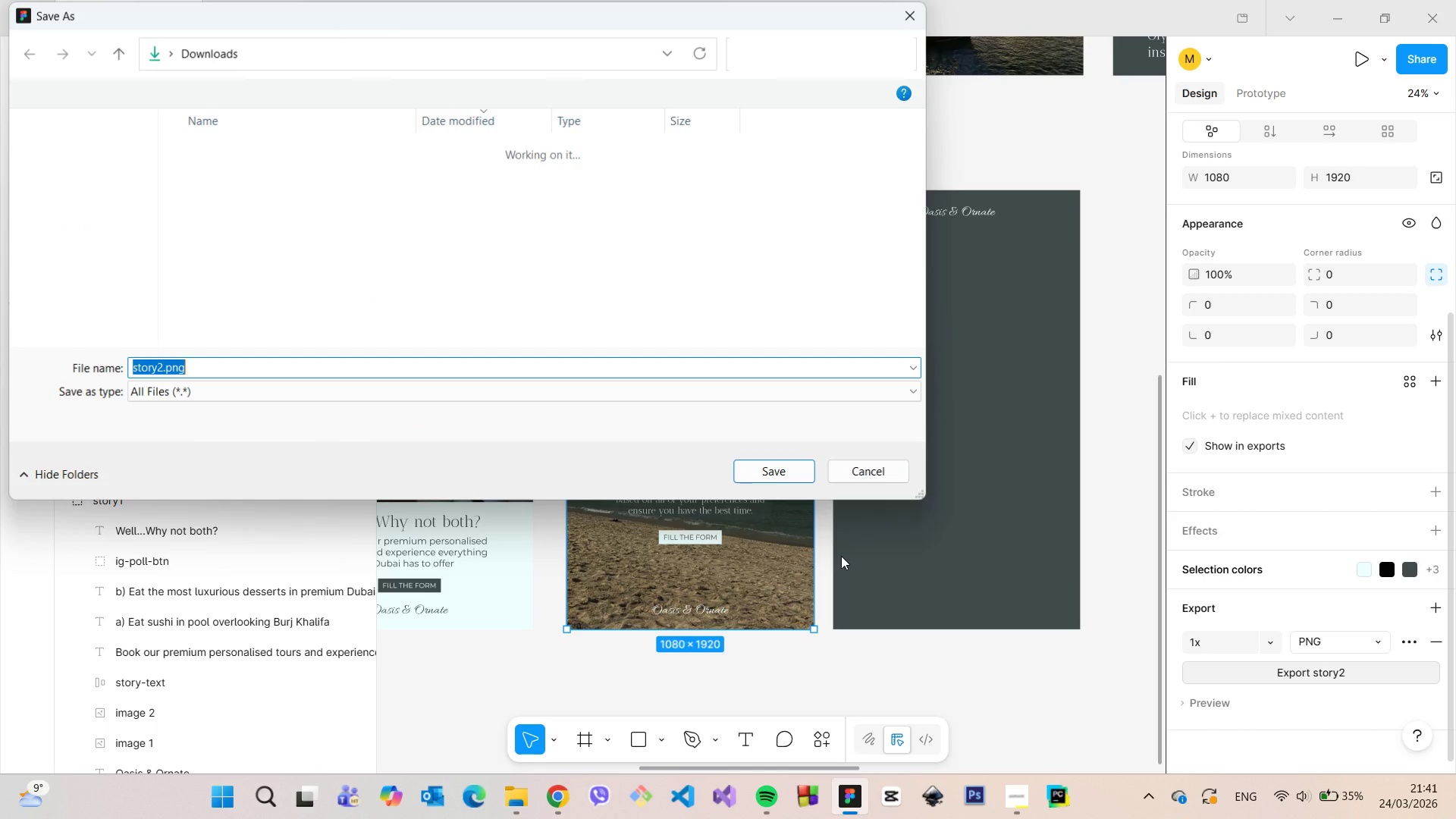 
left_click([781, 475])
 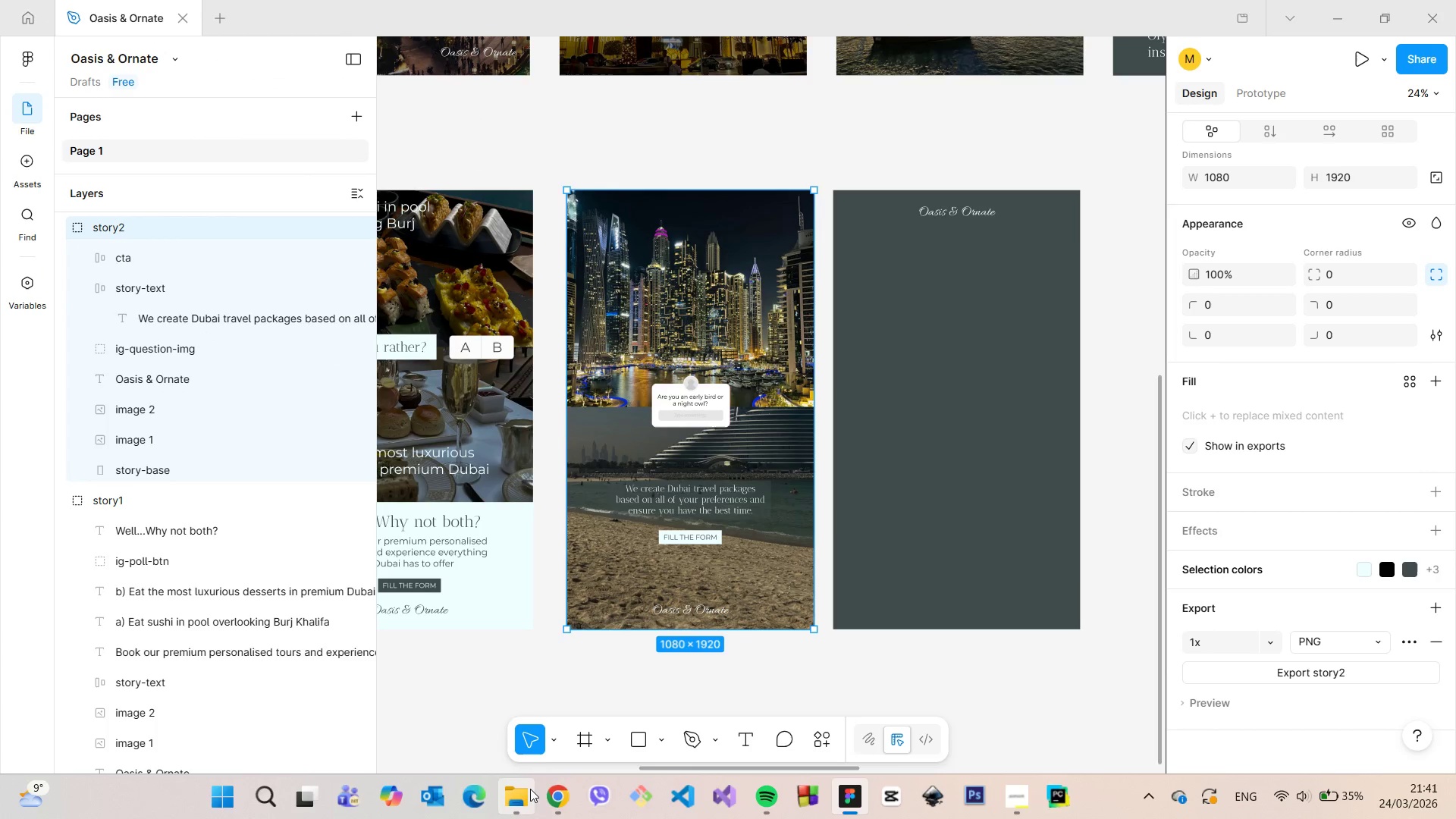 
left_click([527, 789])
 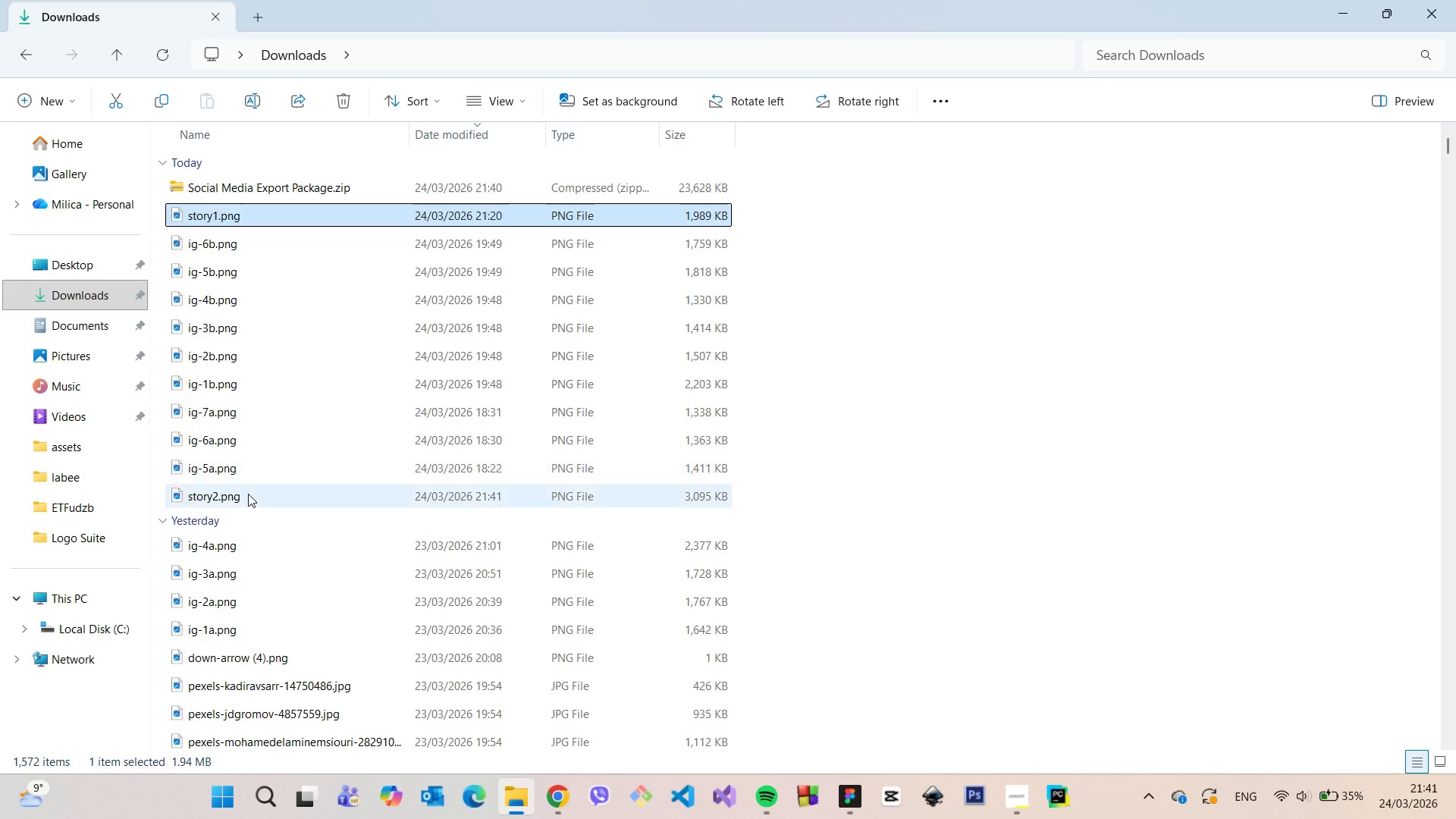 
left_click([248, 494])
 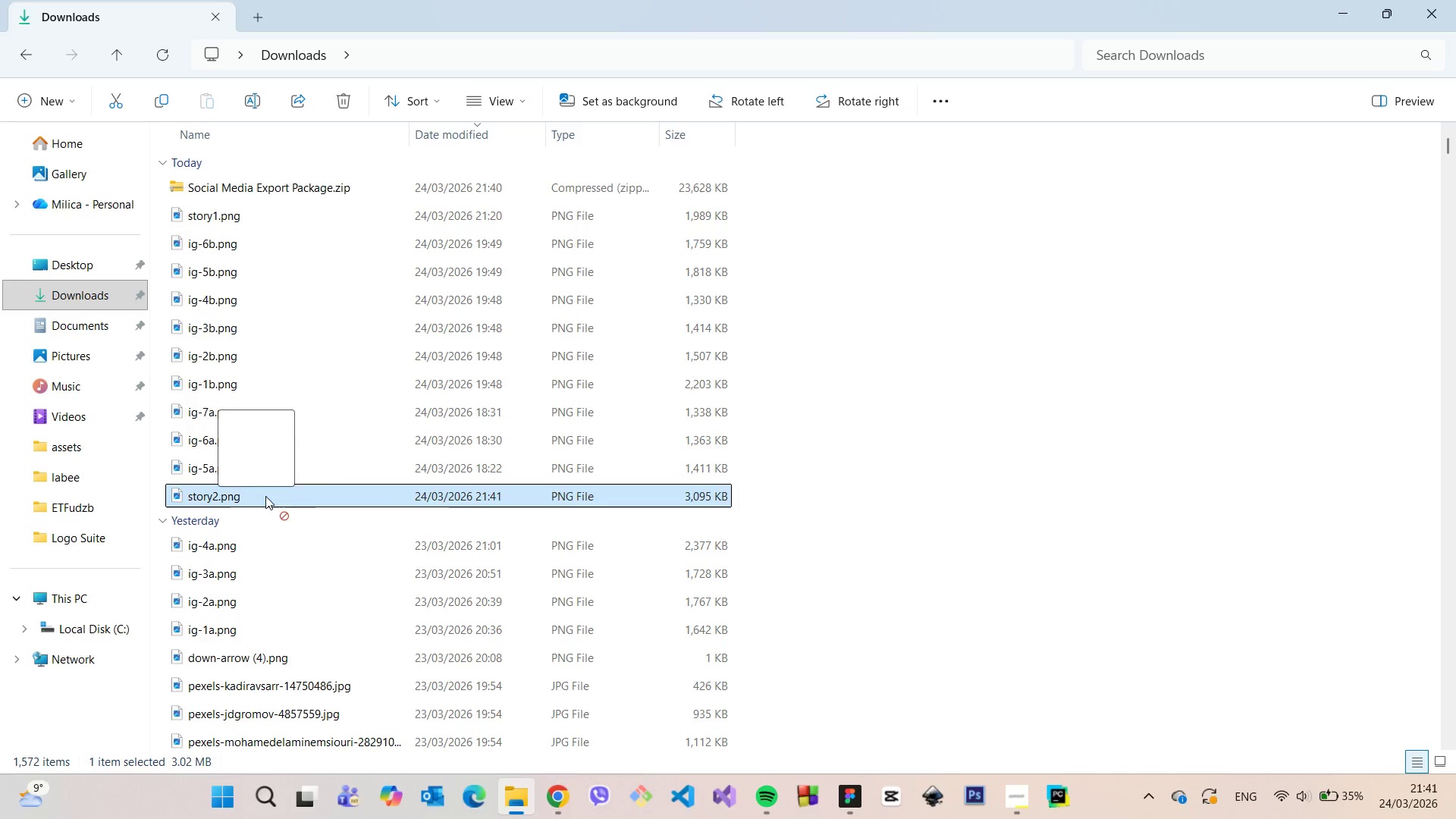 
left_click_drag(start_coordinate=[253, 494], to_coordinate=[372, 187])
 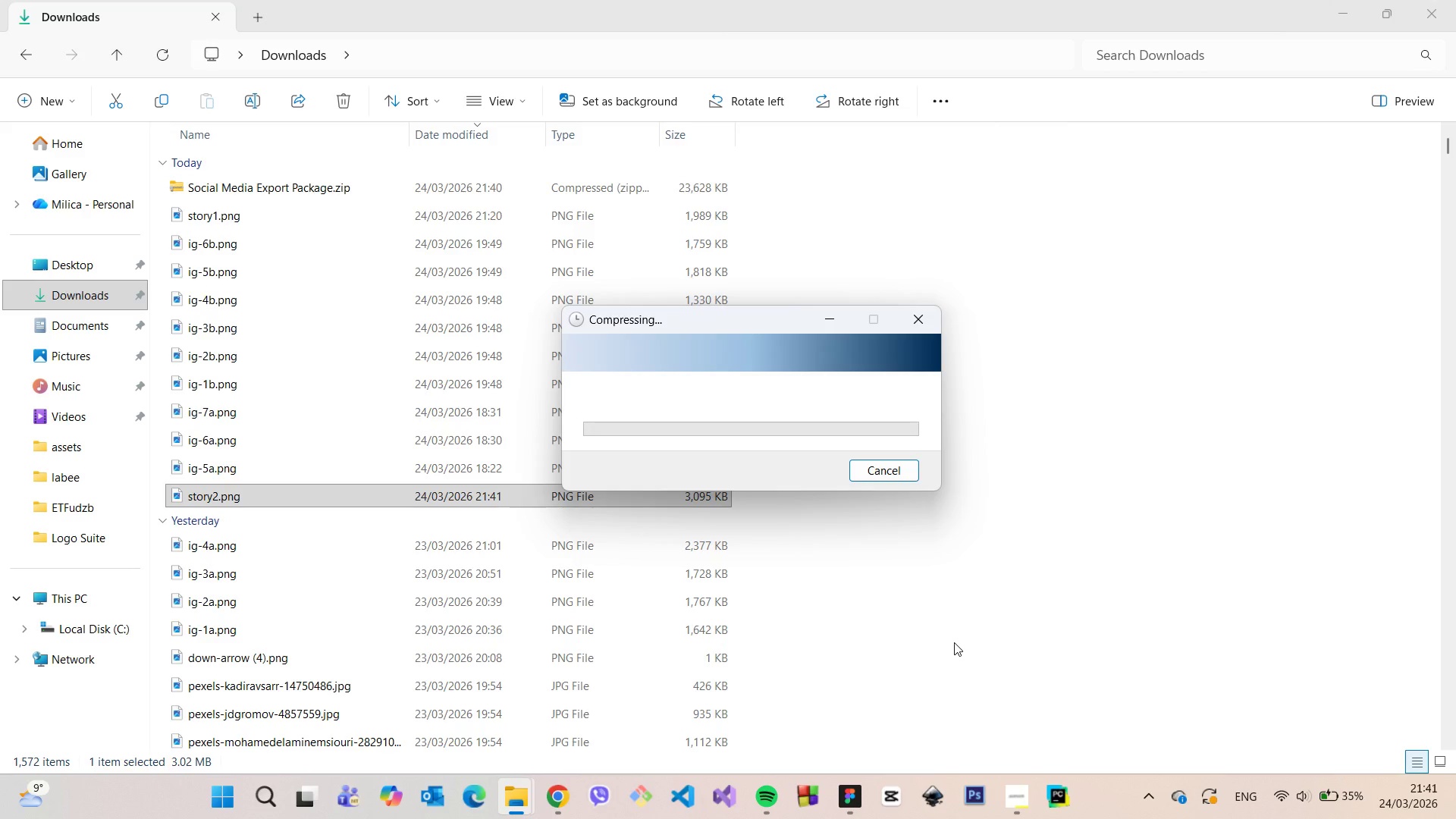 
left_click([1021, 787])